 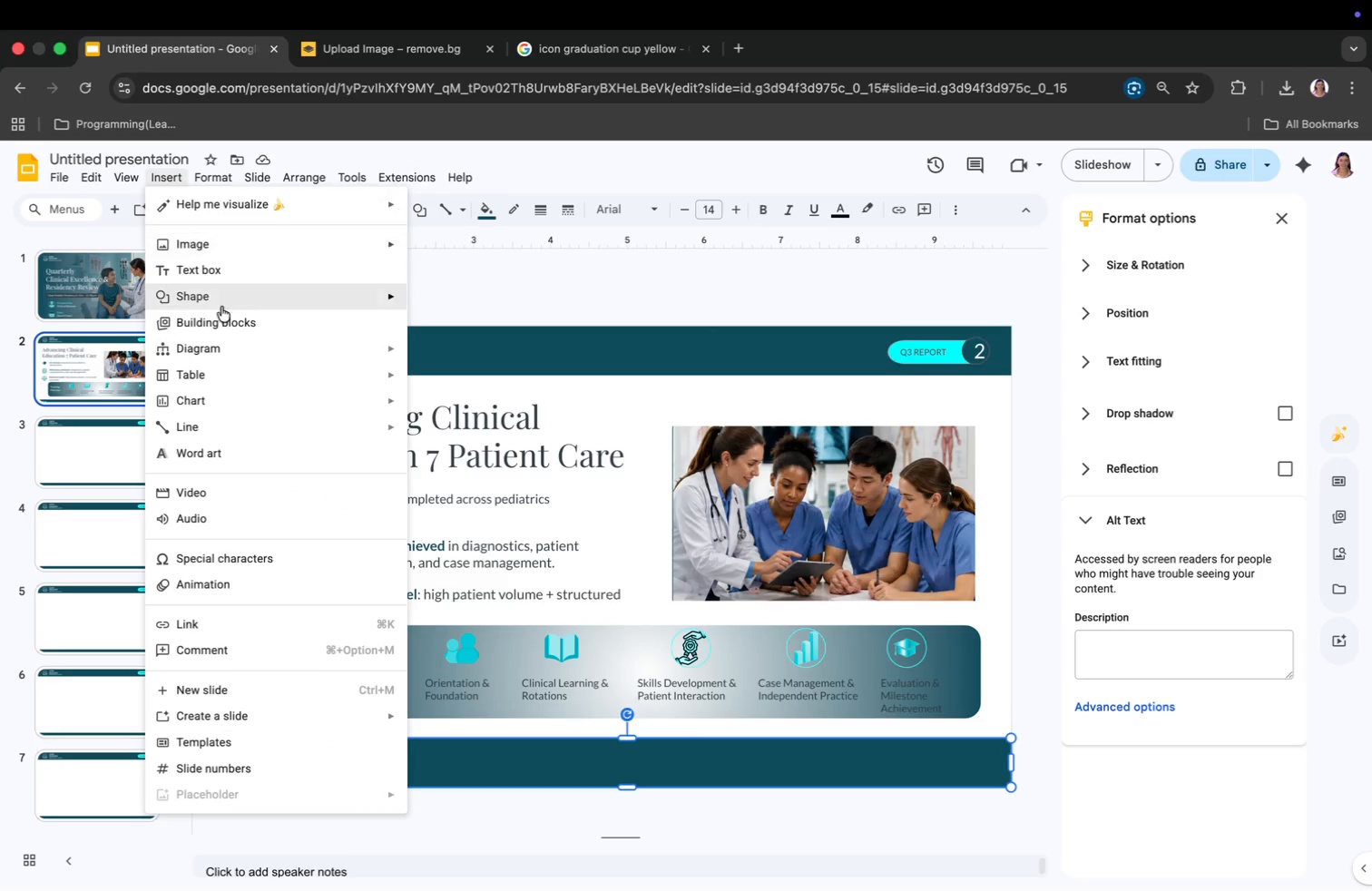 
left_click([231, 268])
 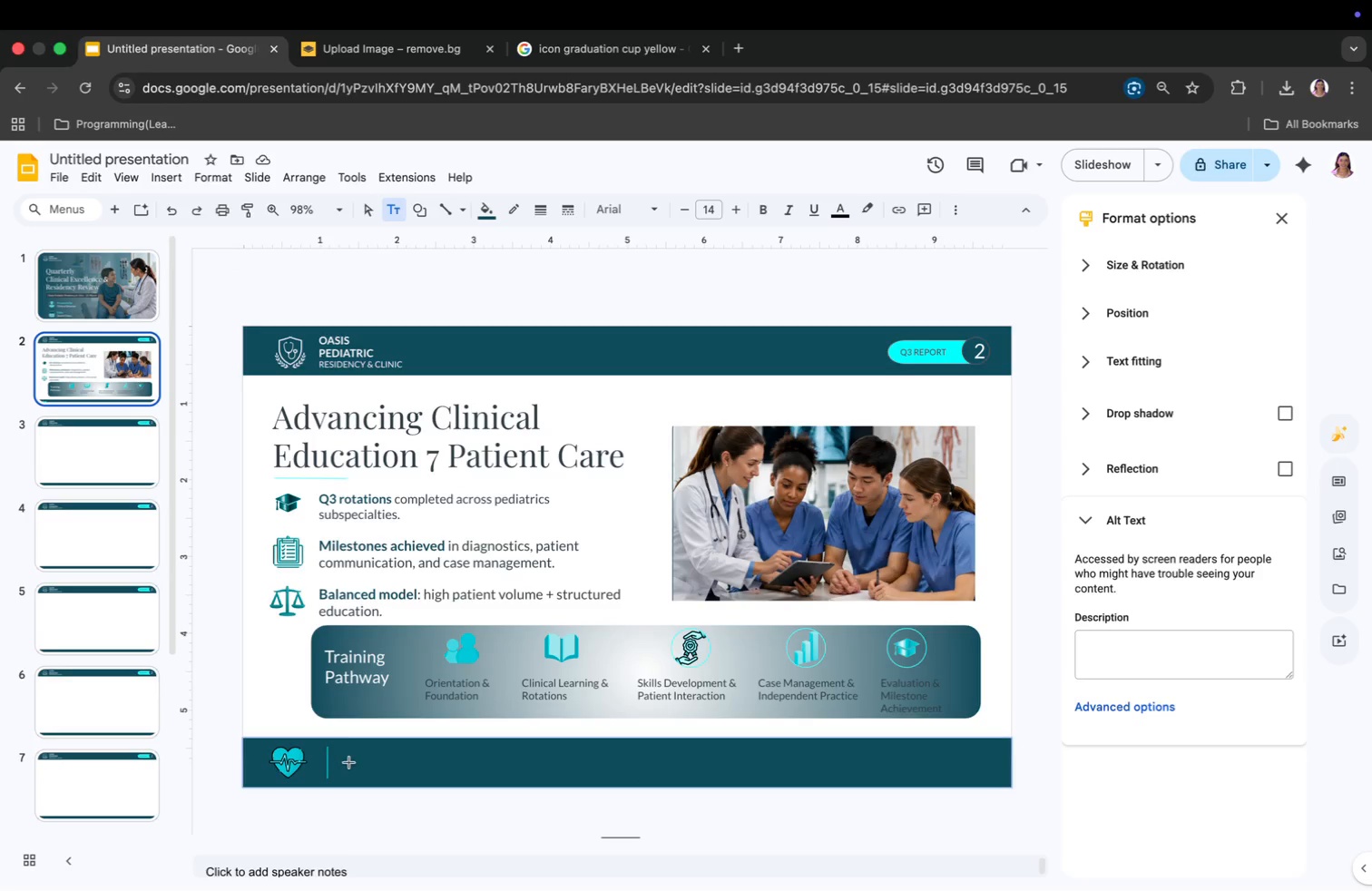 
left_click([348, 762])
 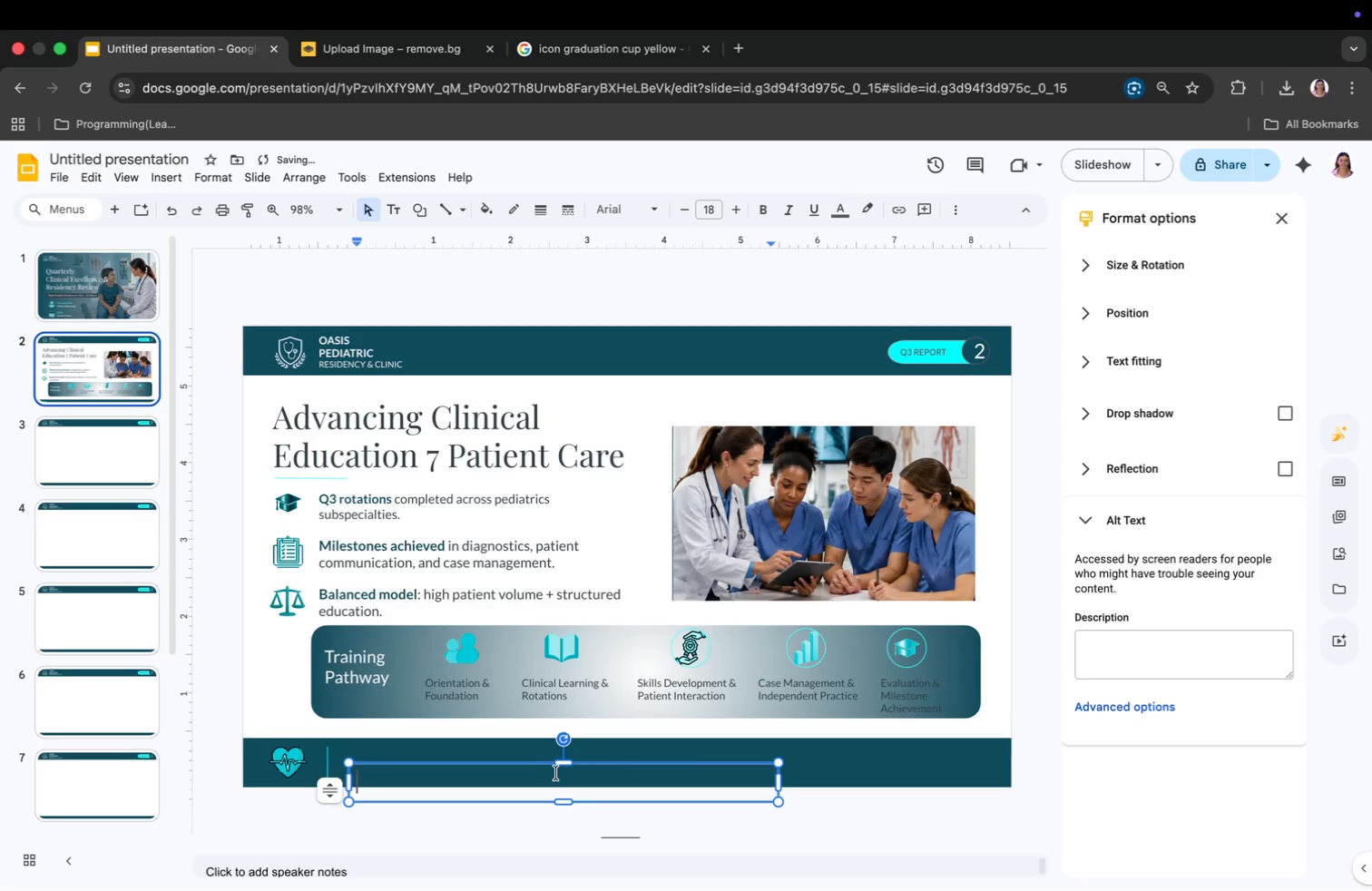 
left_click_drag(start_coordinate=[561, 767], to_coordinate=[549, 752])
 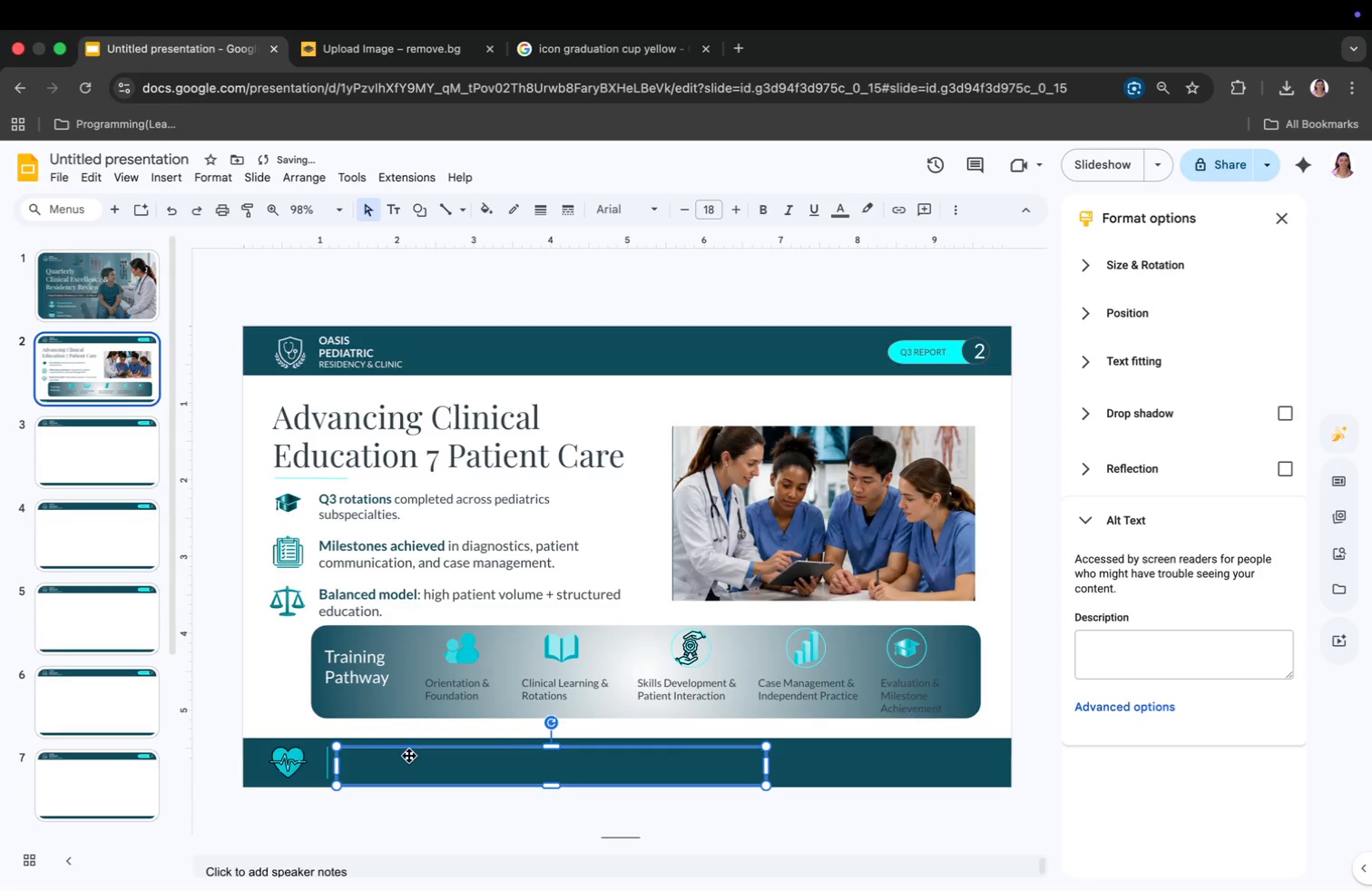 
double_click([409, 756])
 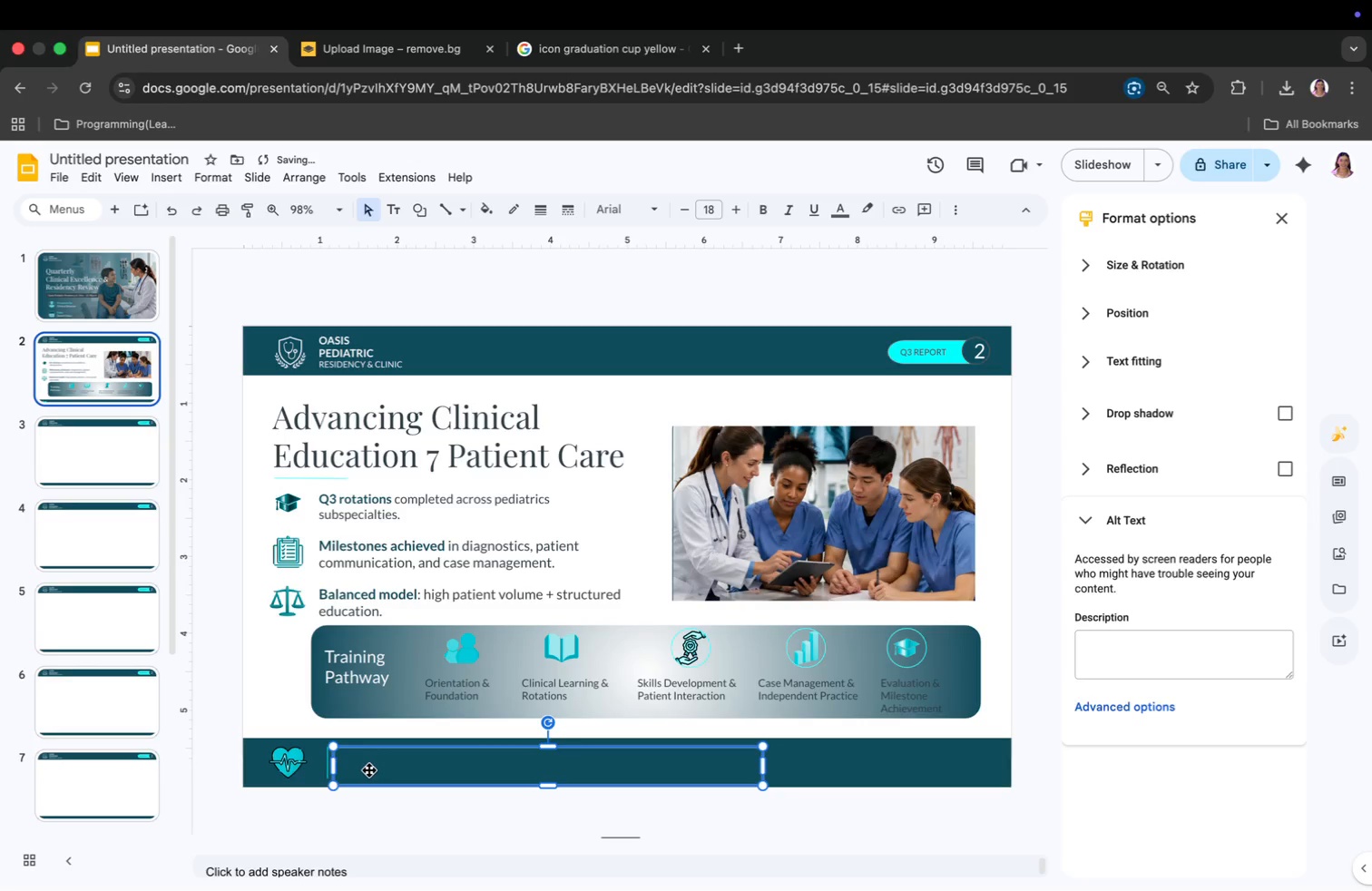 
double_click([368, 766])
 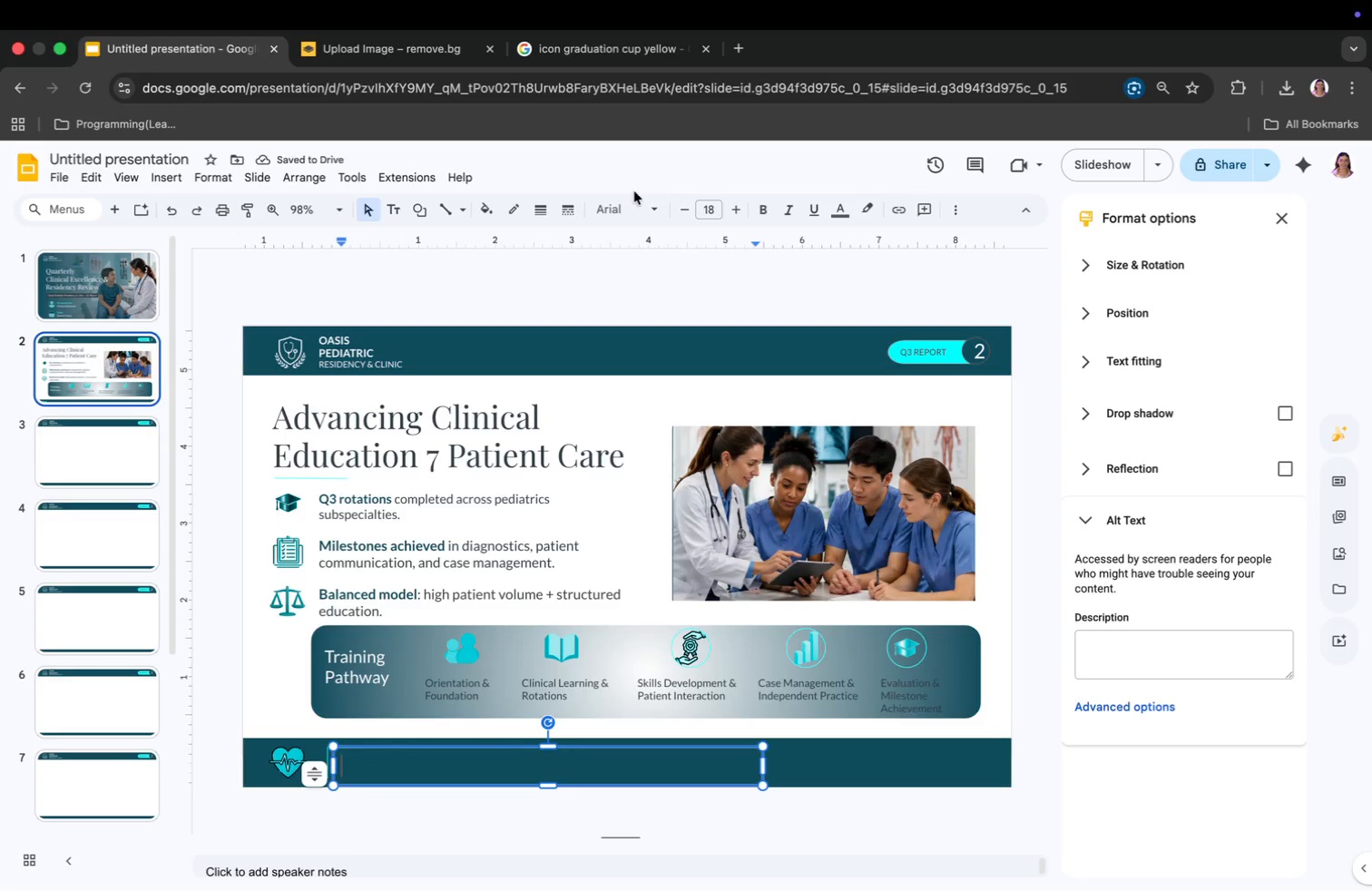 
left_click([622, 202])
 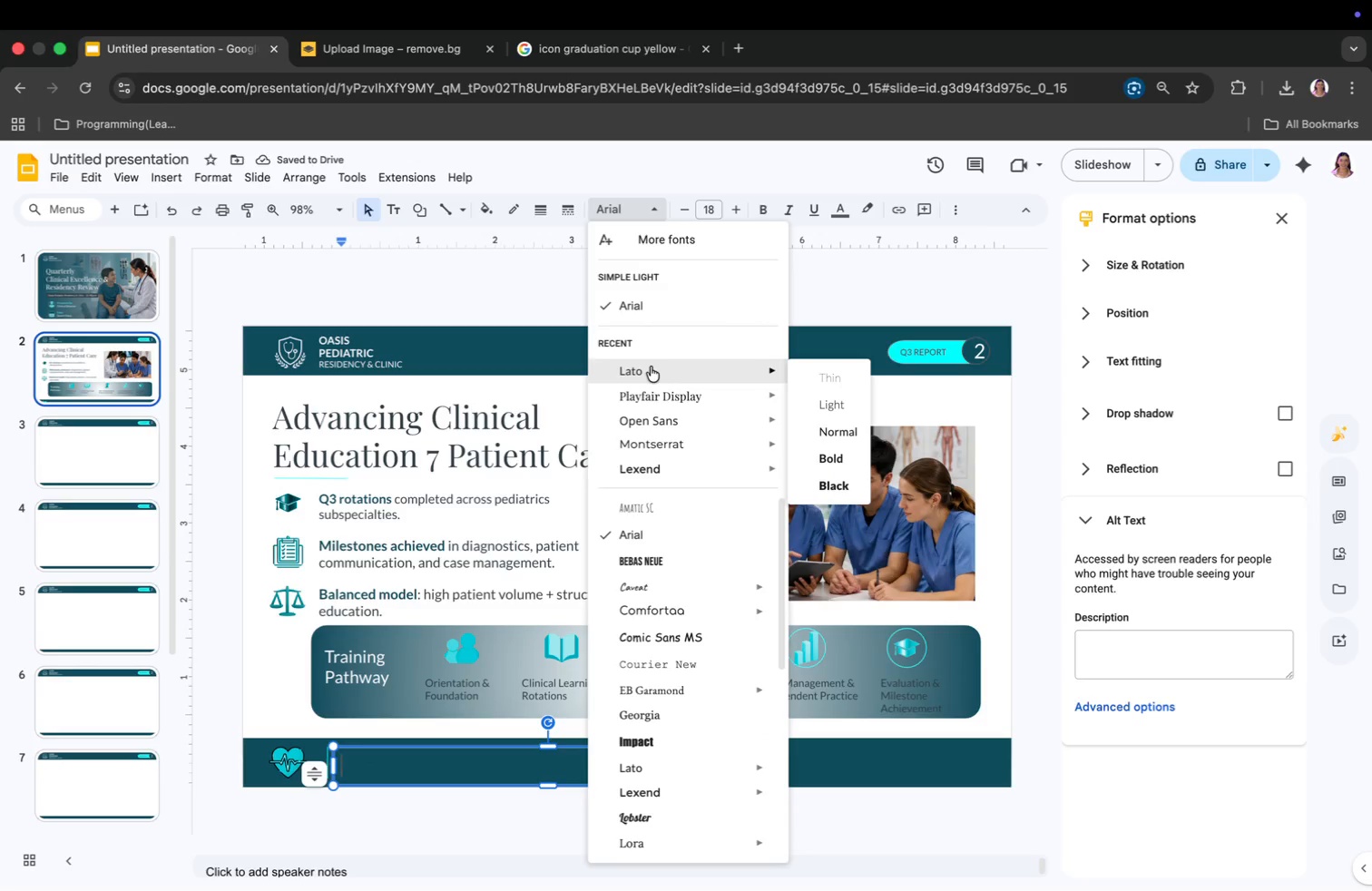 
left_click([651, 367])
 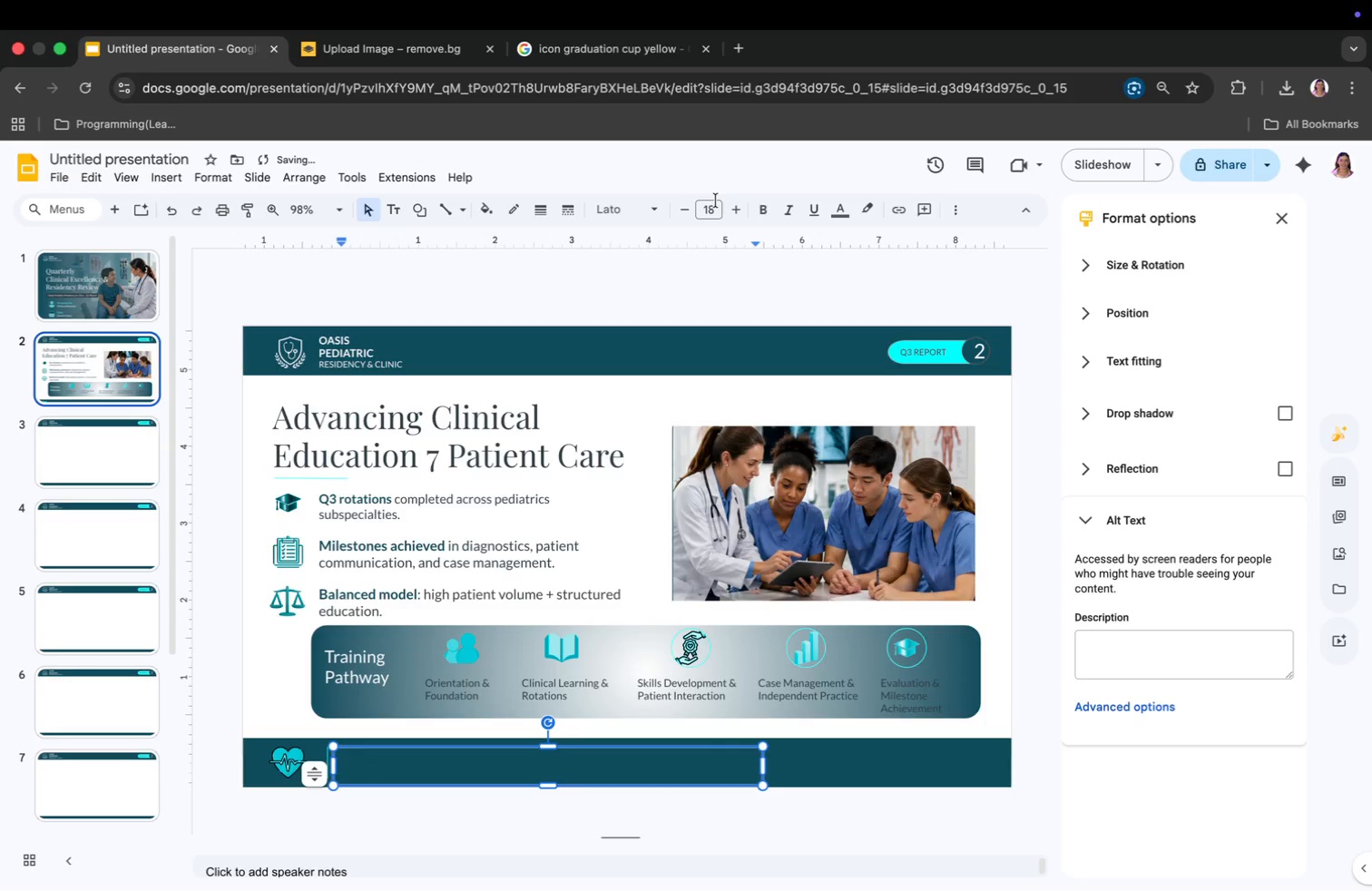 
left_click([716, 201])
 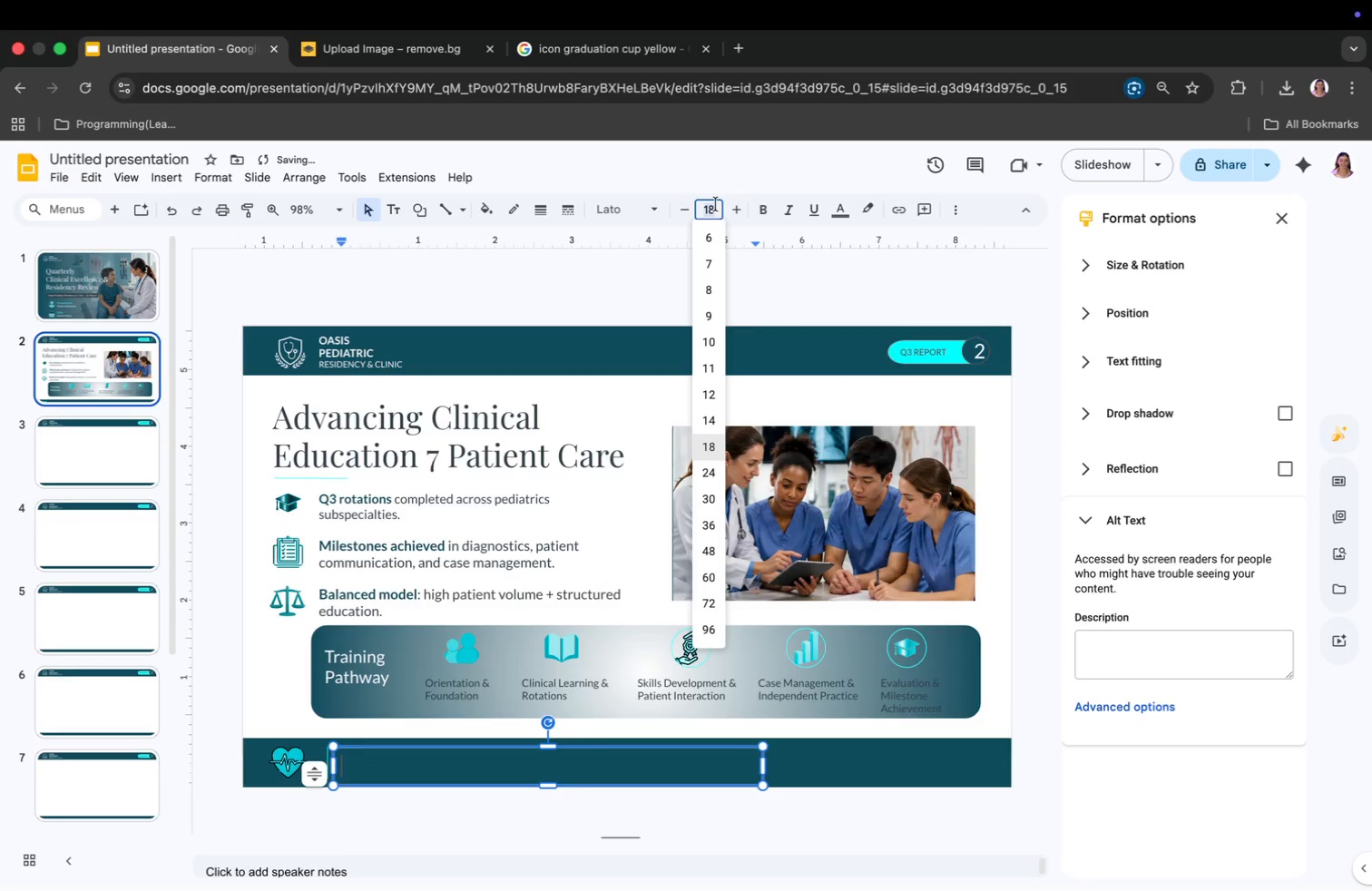 
type(10)
 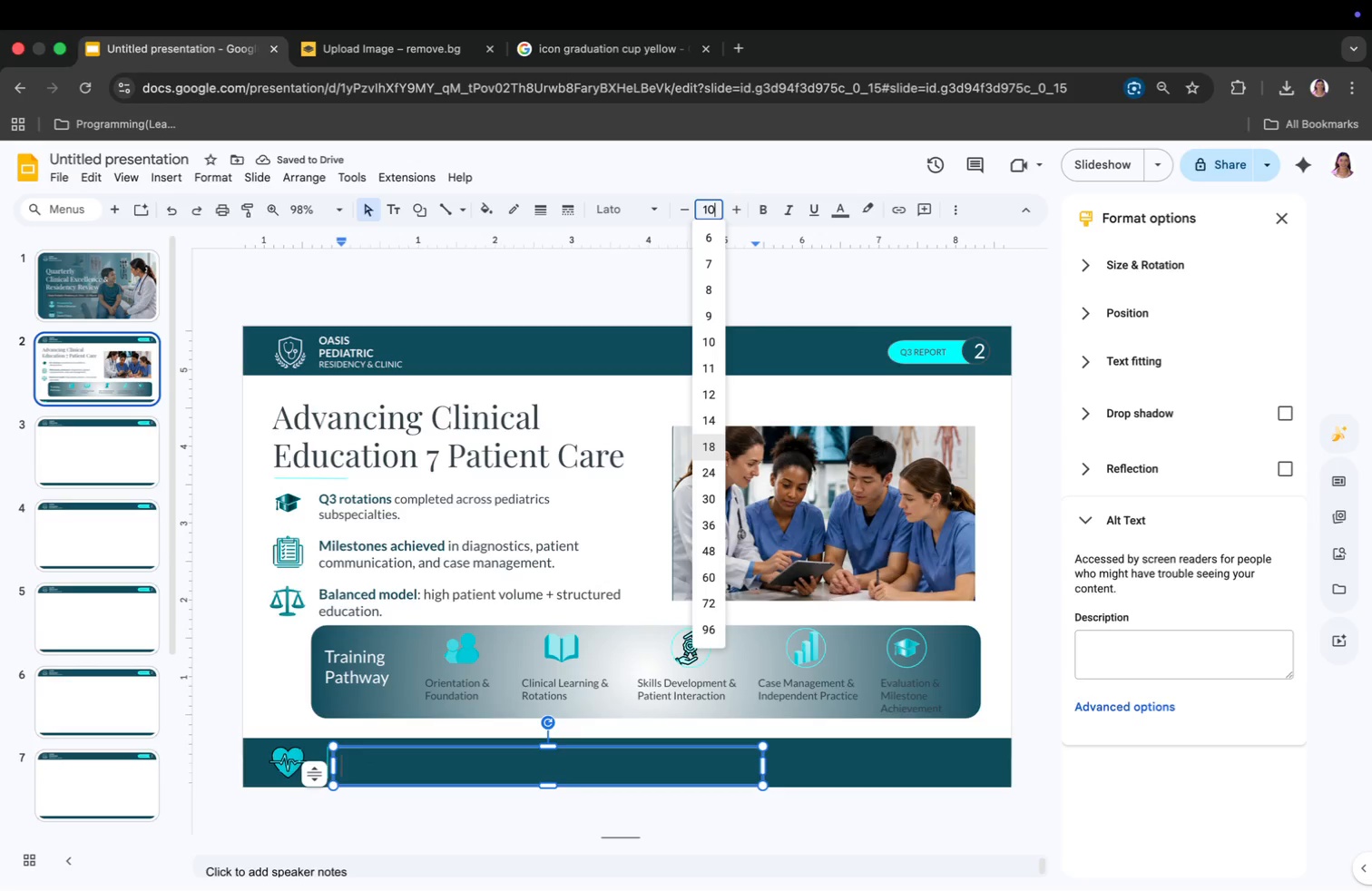 
key(Enter)
 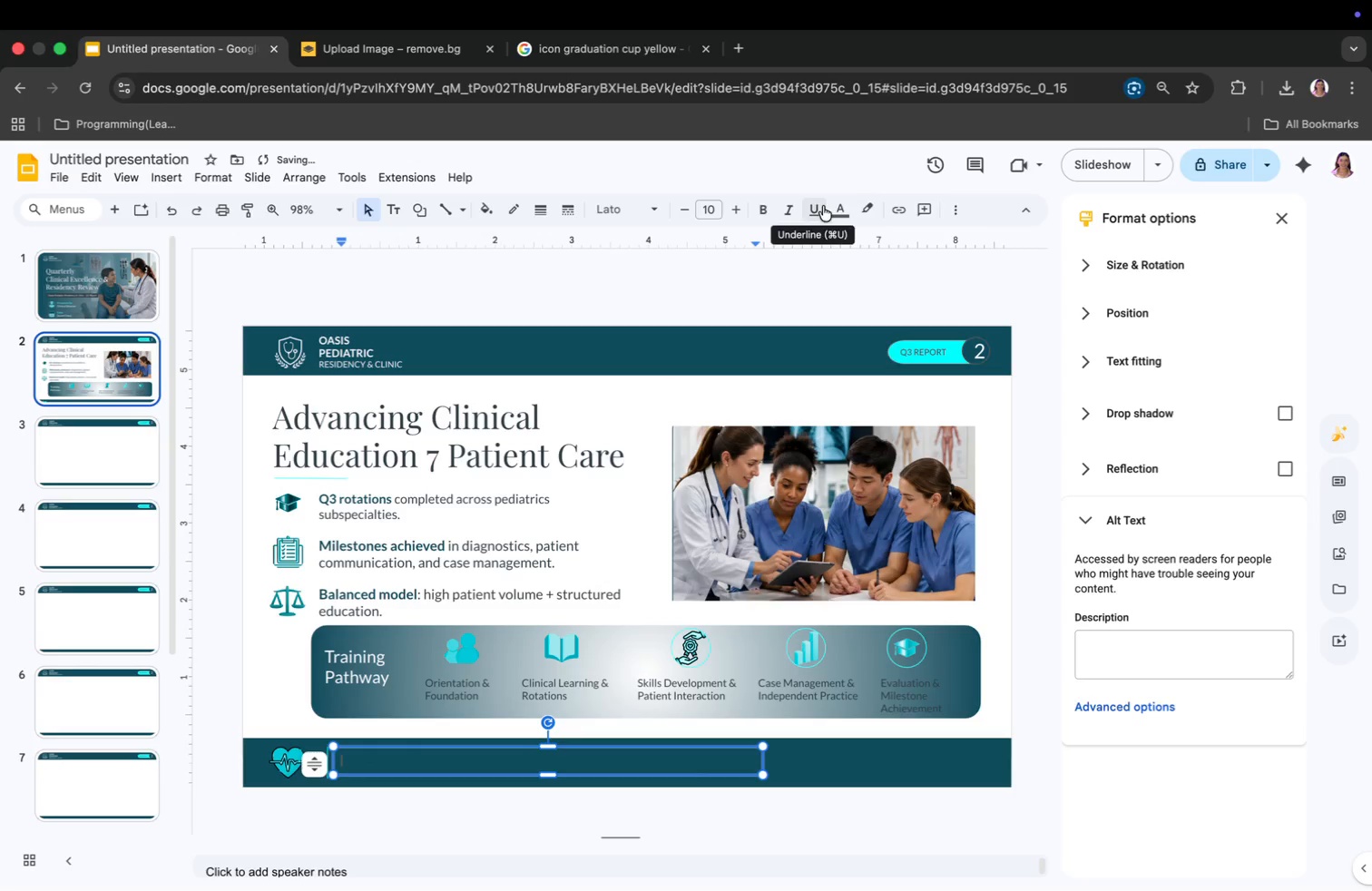 
left_click([844, 205])
 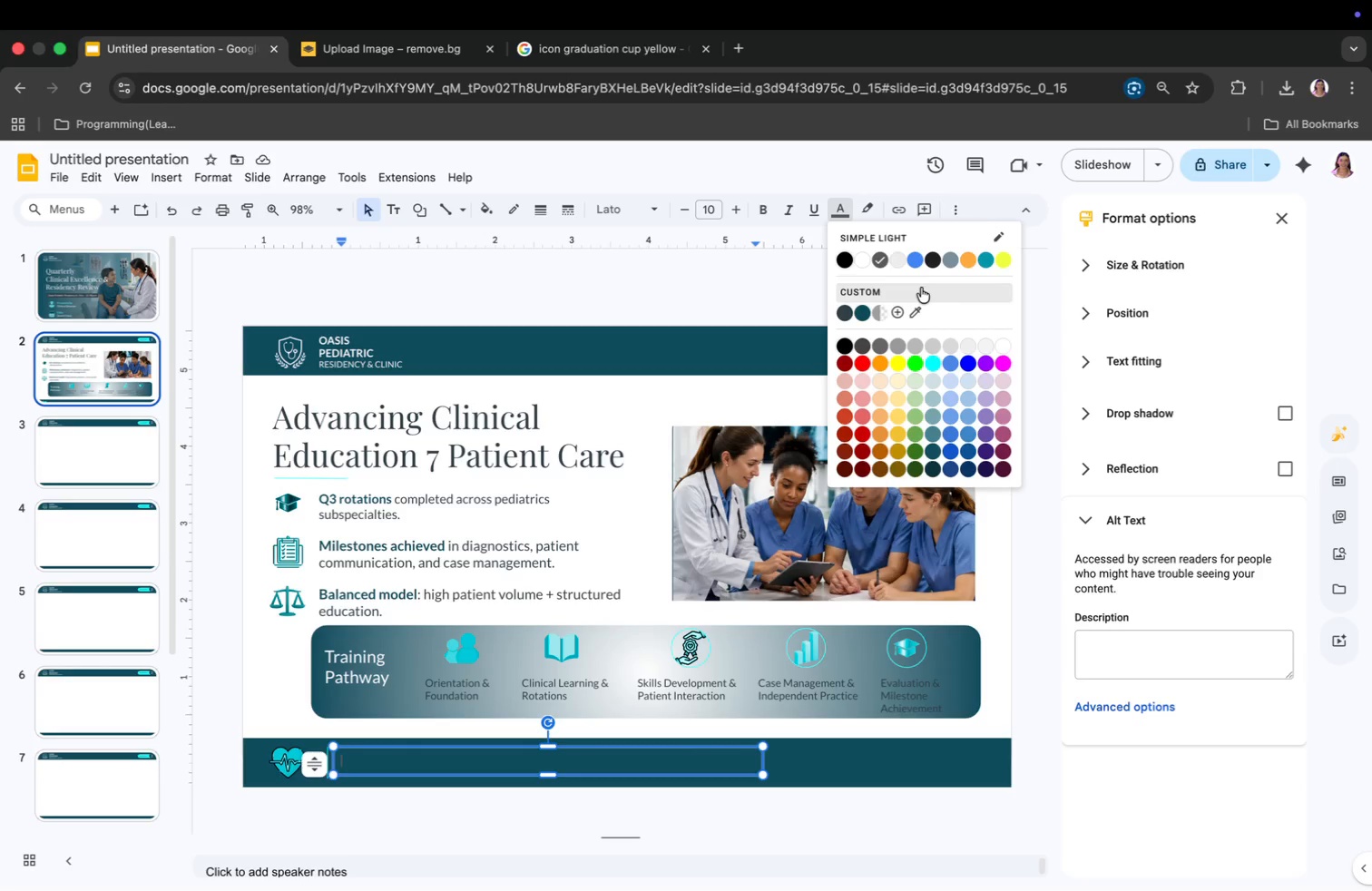 
wait(5.92)
 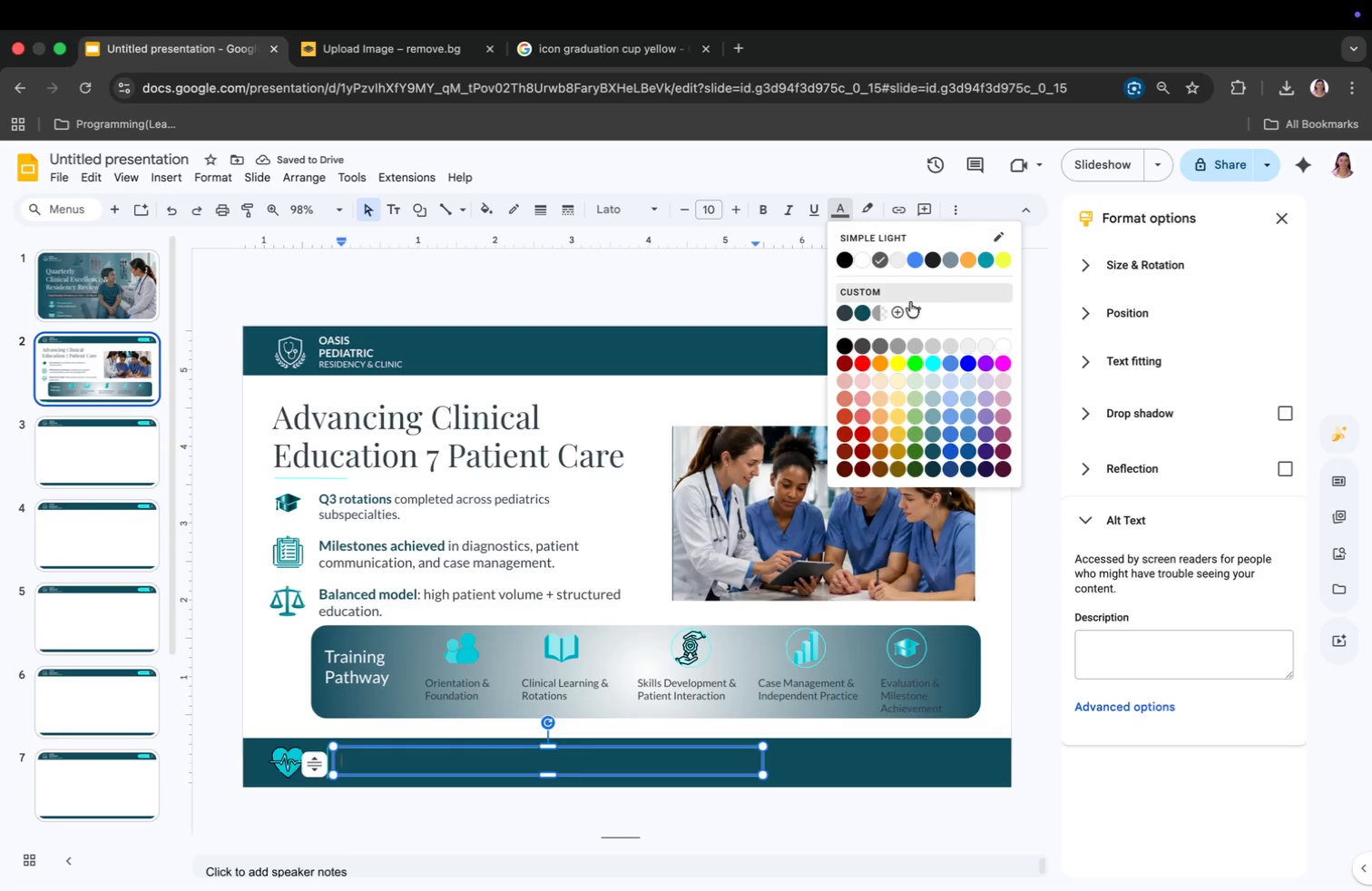 
left_click_drag(start_coordinate=[864, 254], to_coordinate=[857, 268])
 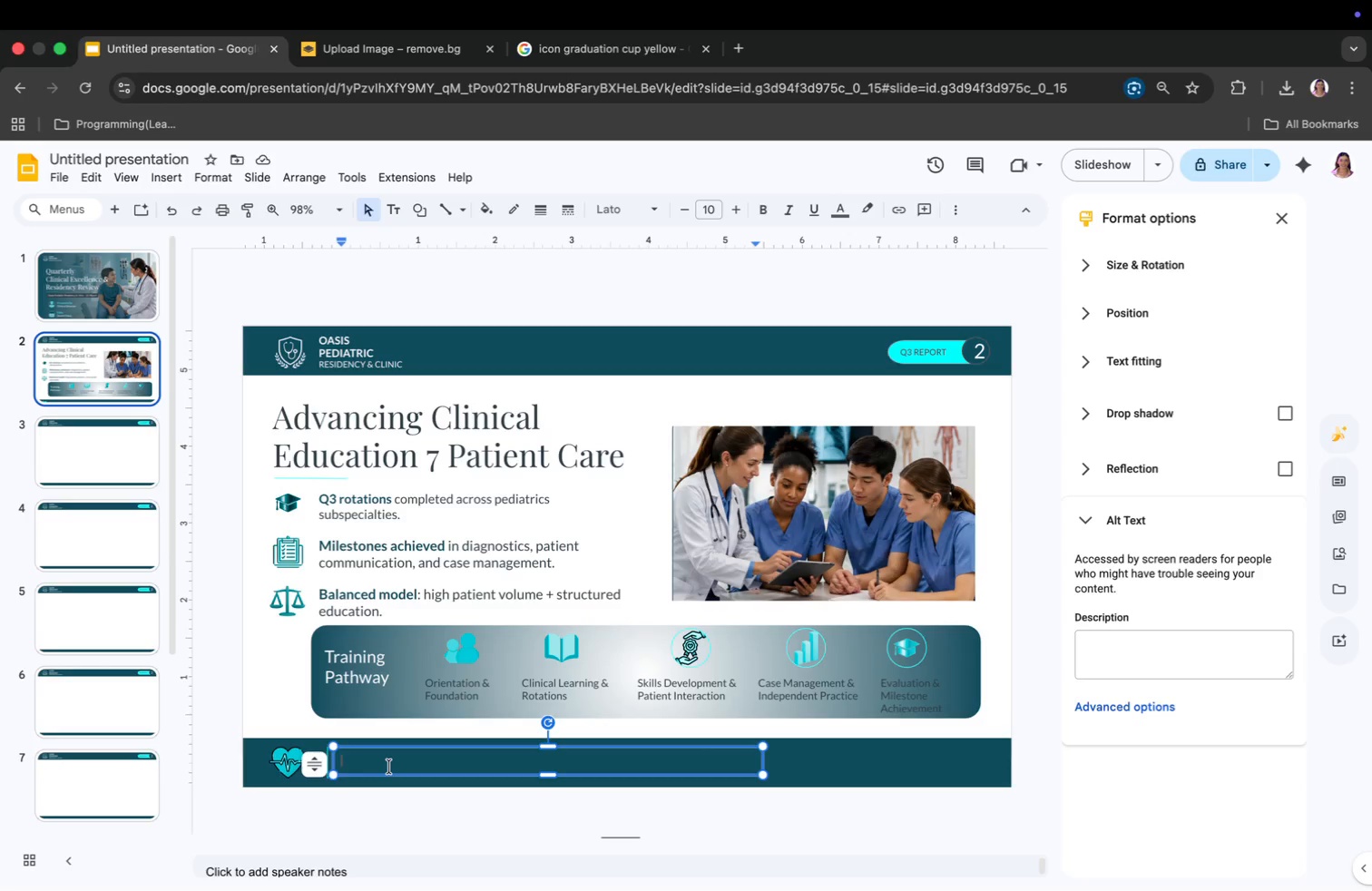 
left_click([843, 206])
 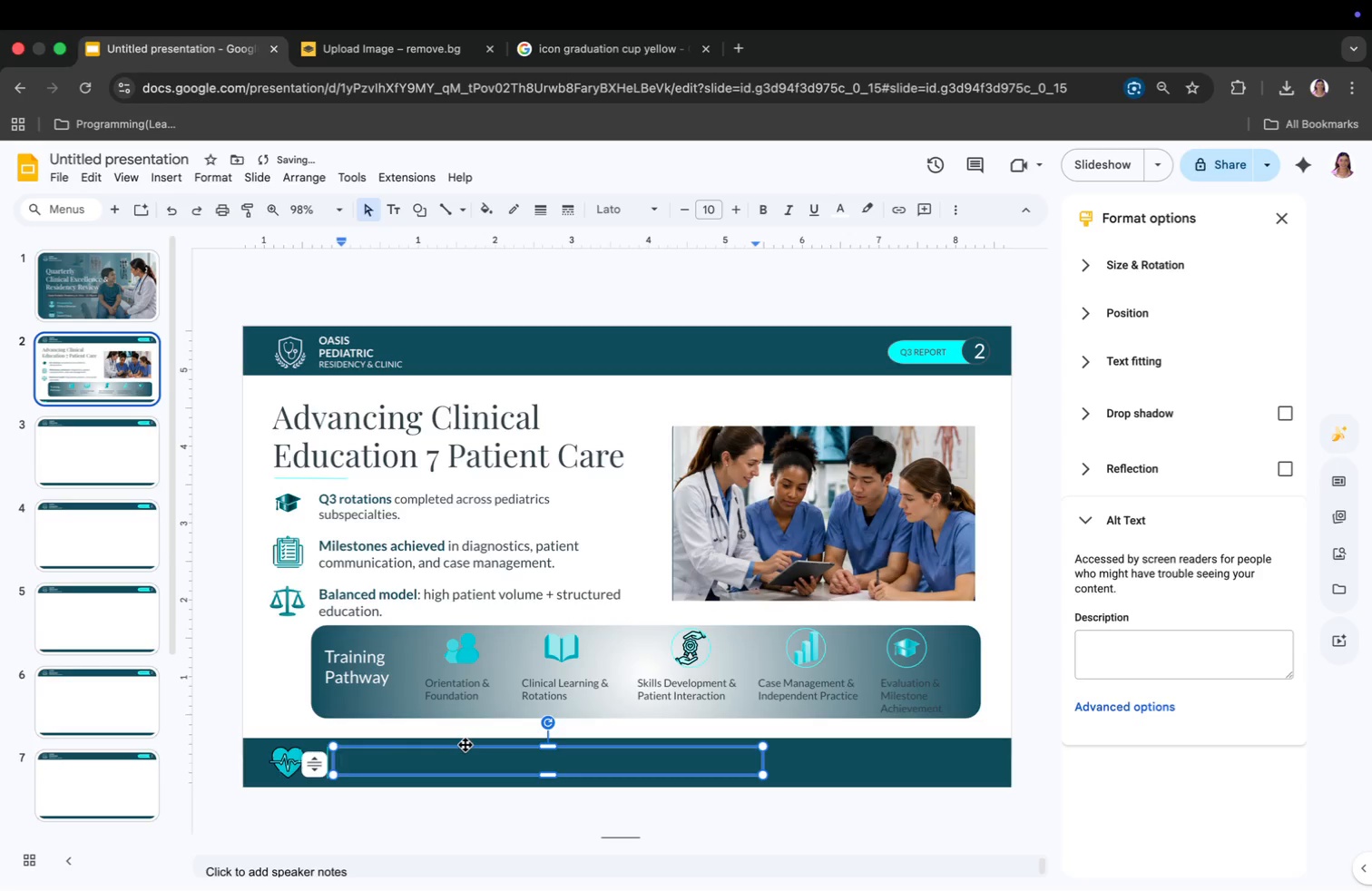 
left_click([446, 759])
 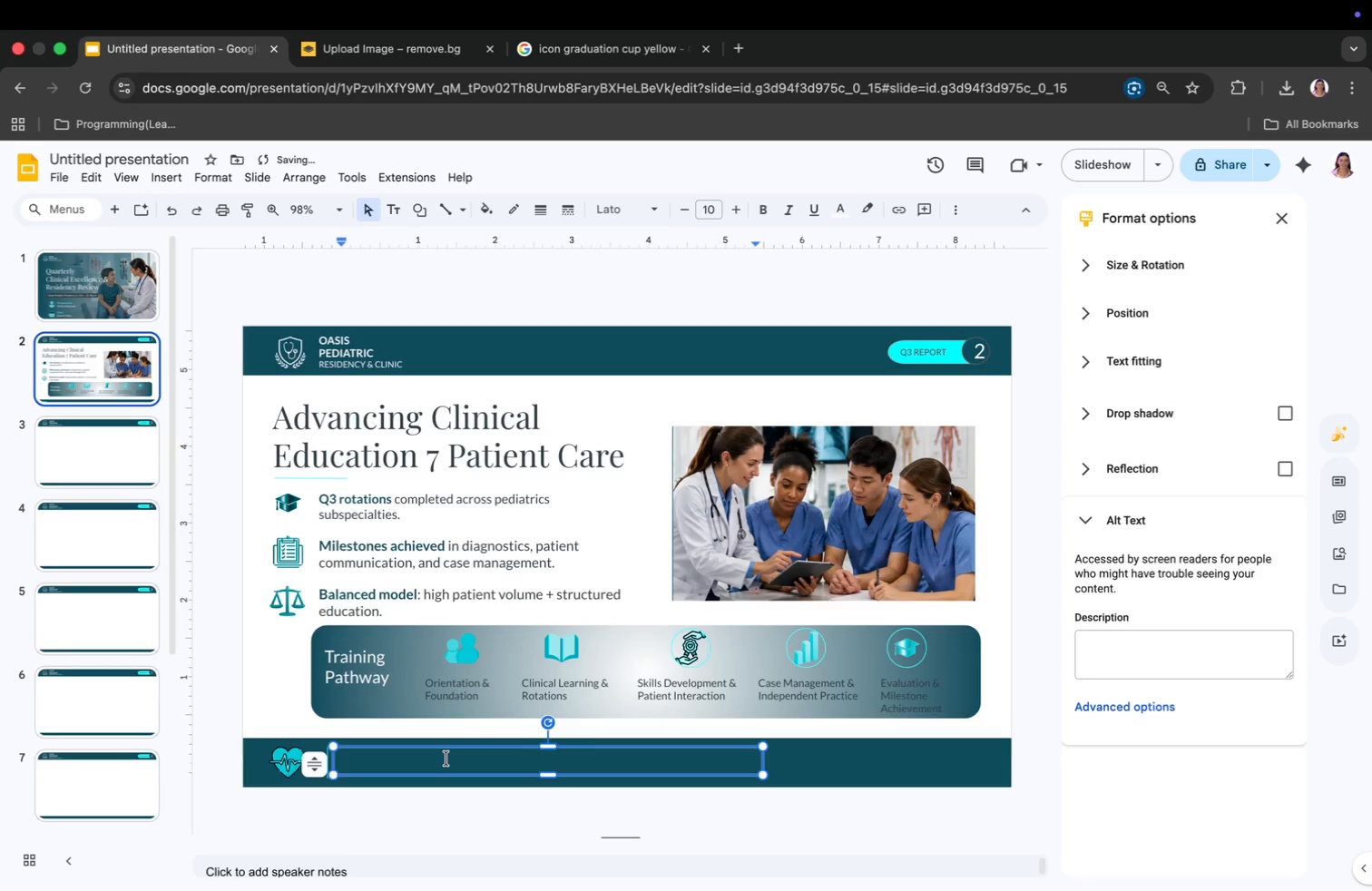 
type(Educating compassionate clinicians)
 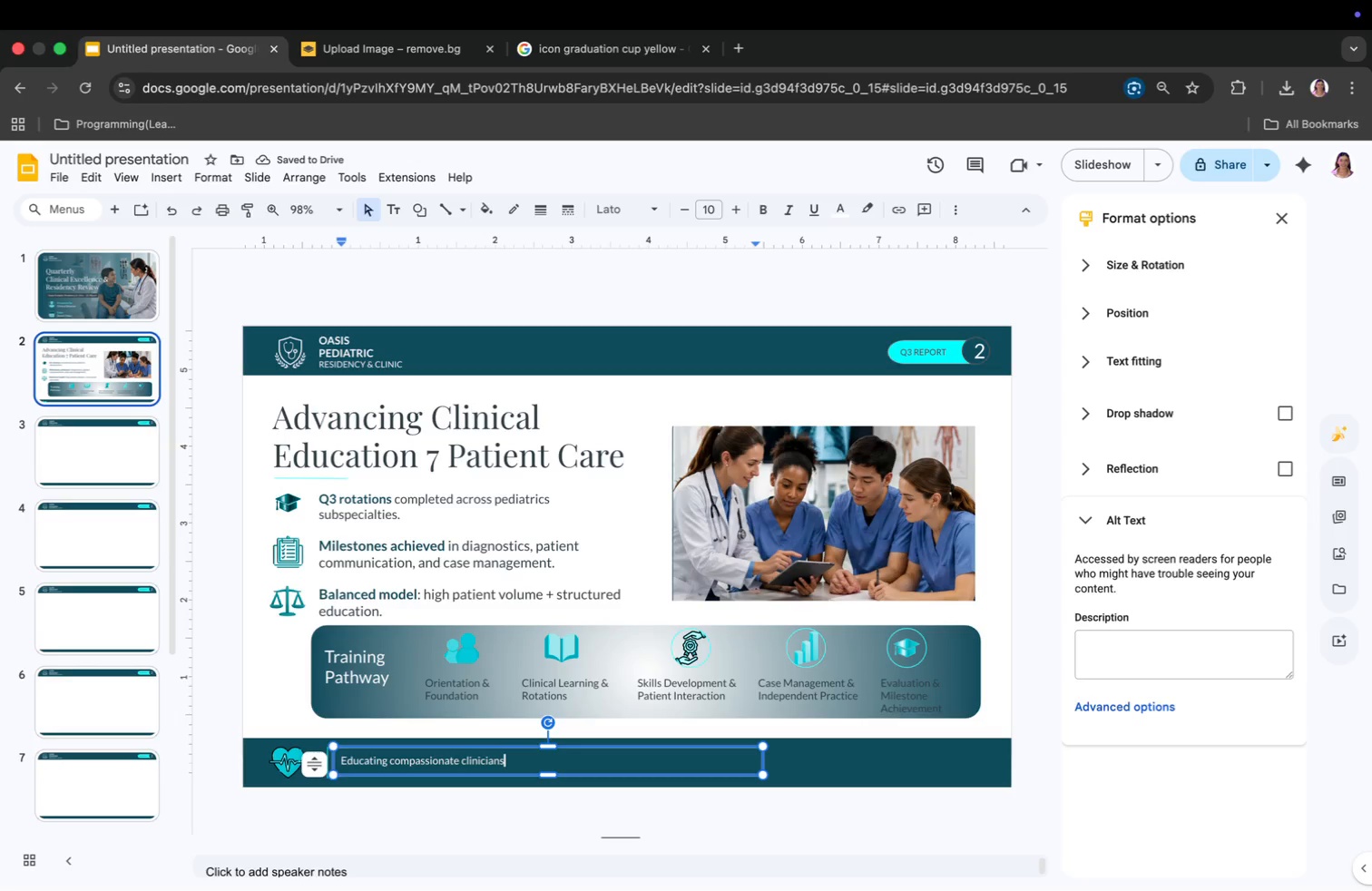 
key(Comma)
 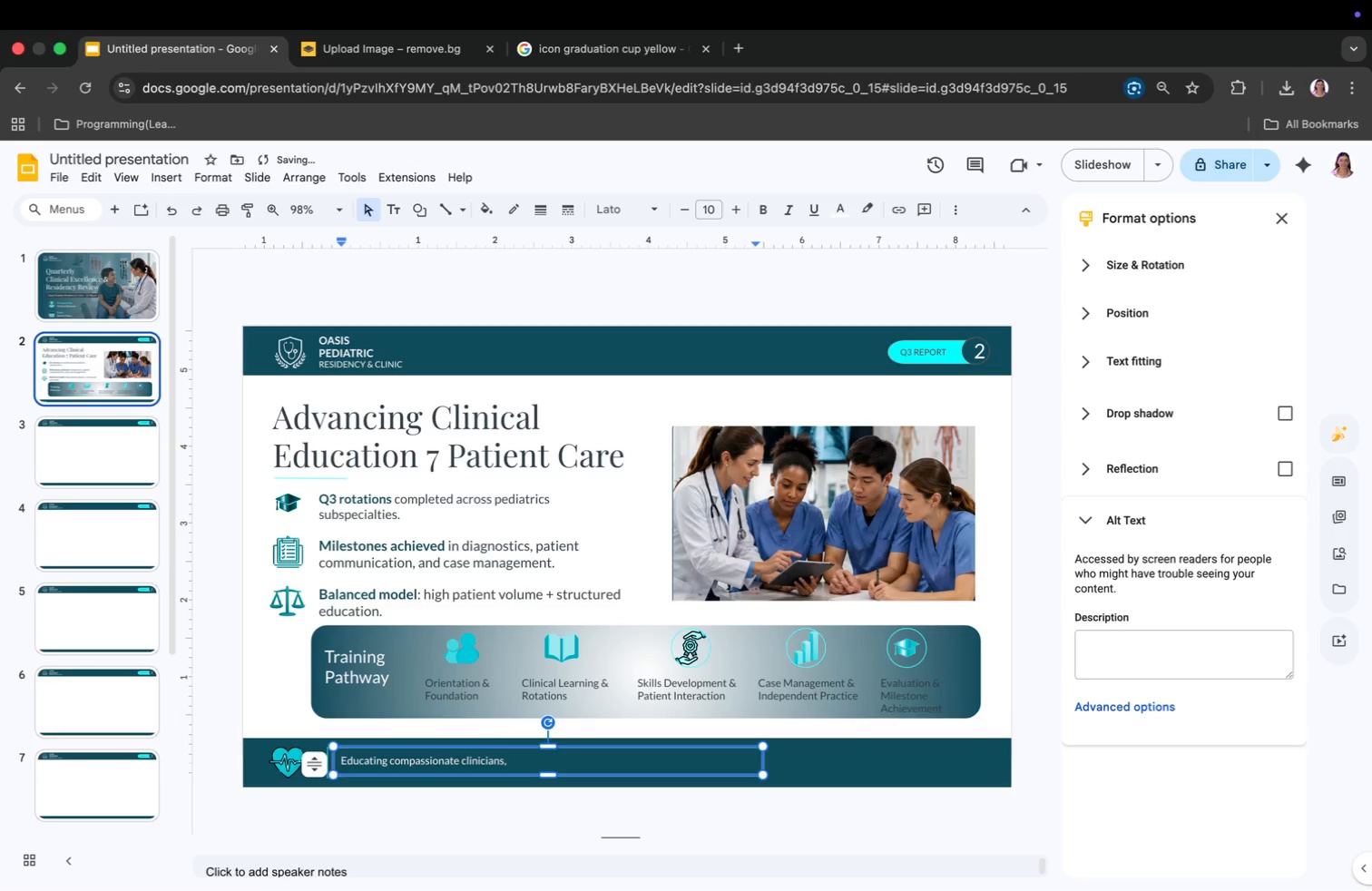 
key(Backspace)
 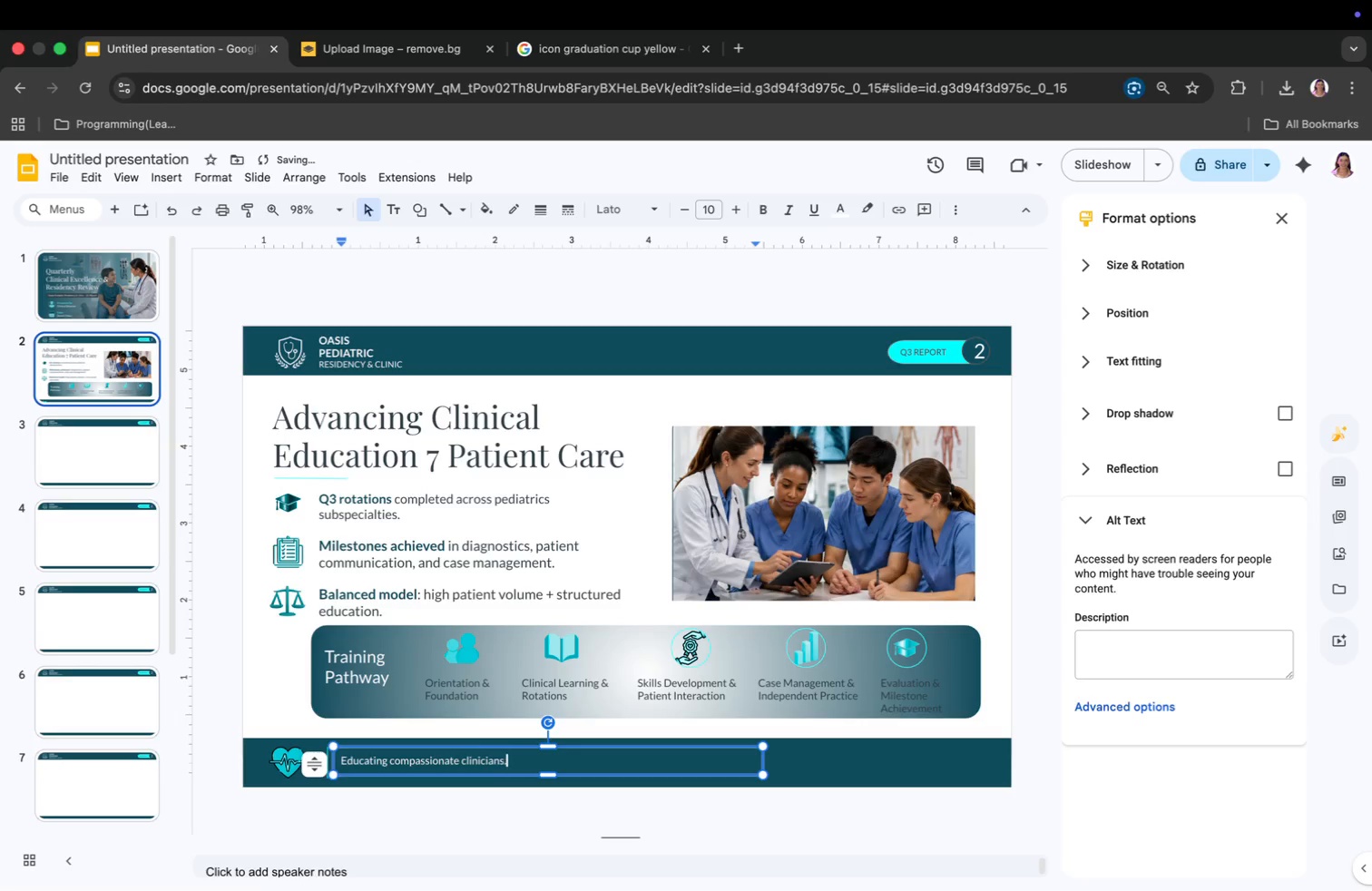 
key(Period)
 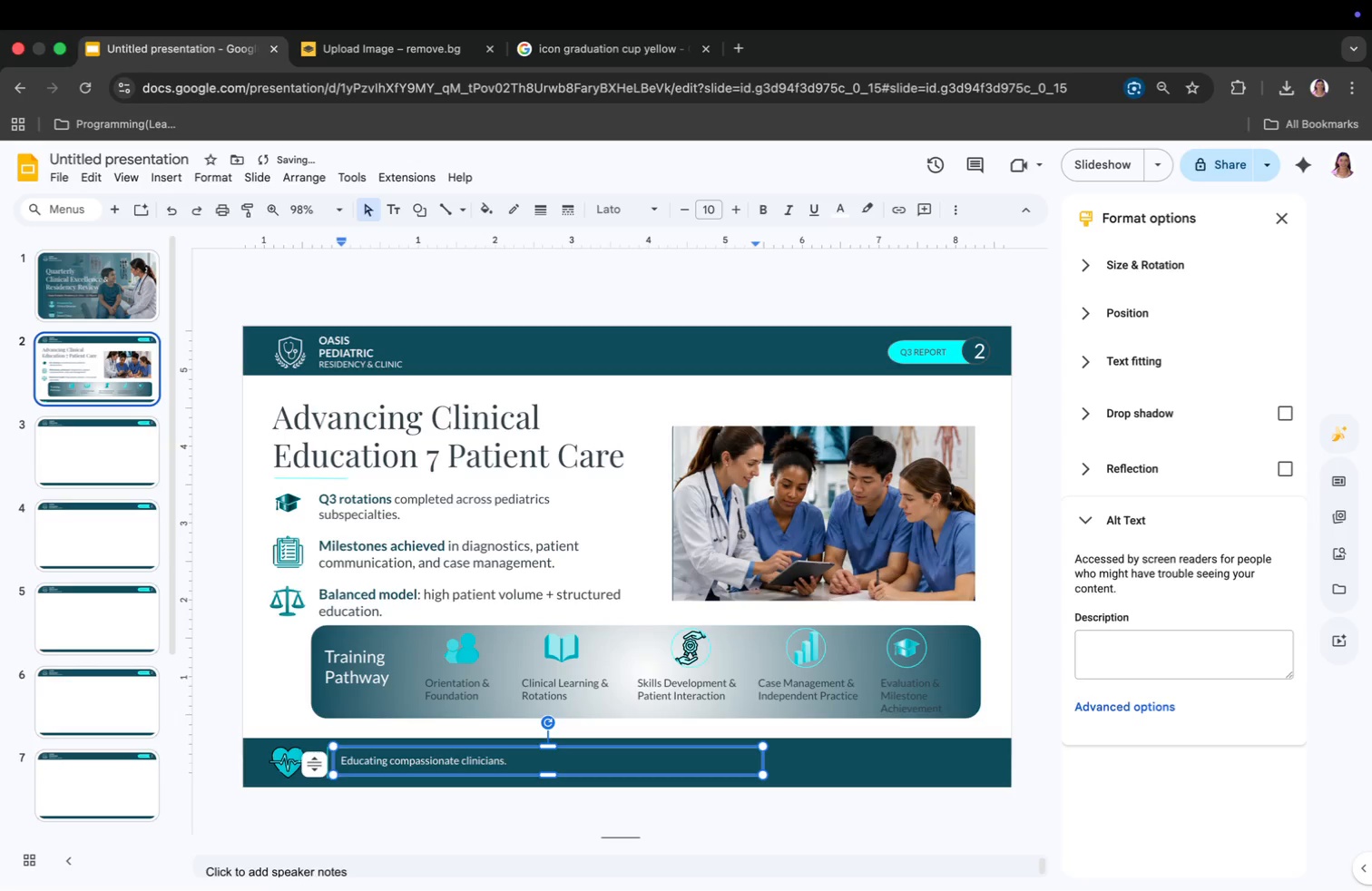 
key(Enter)
 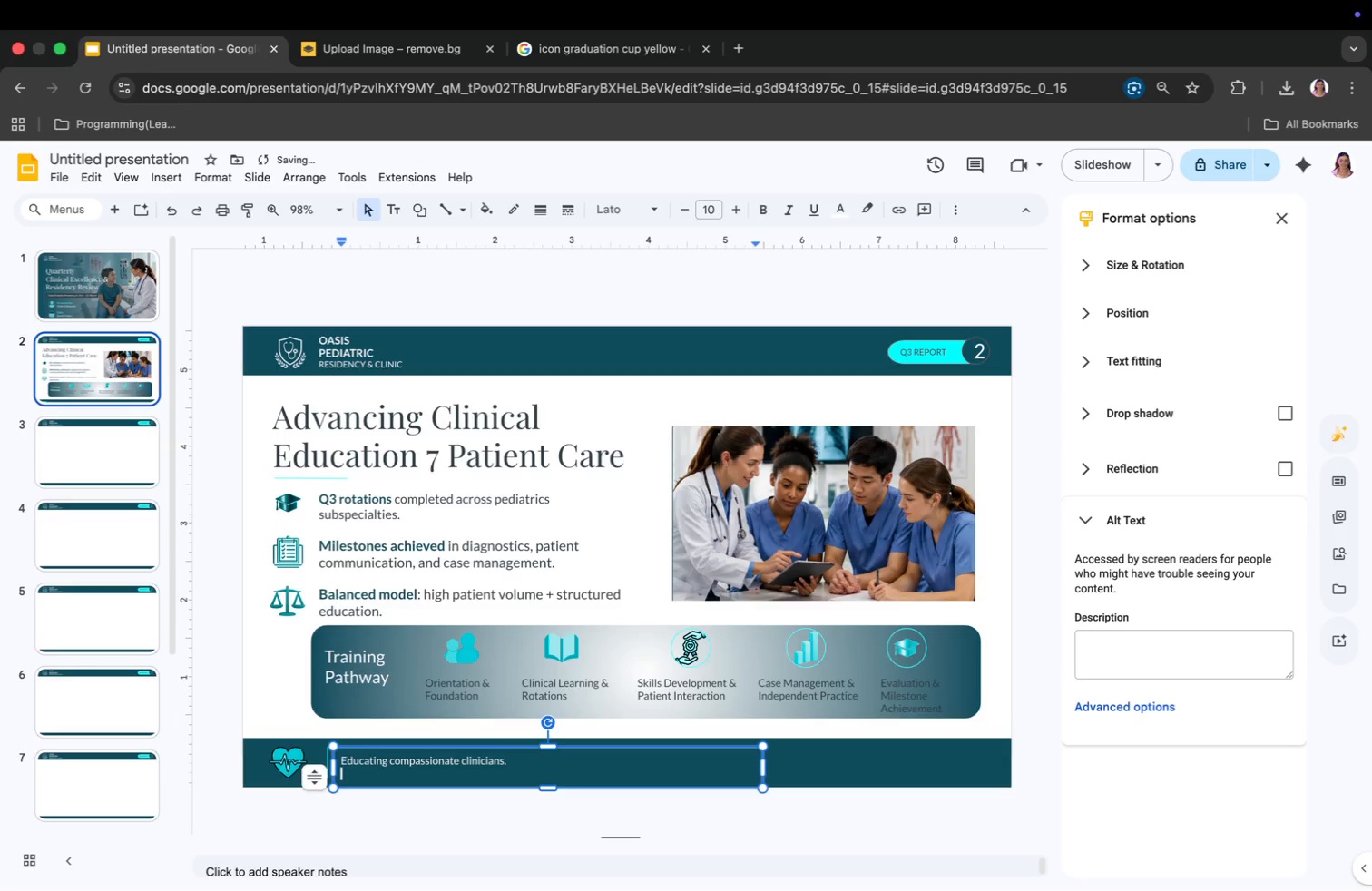 
type(Delivering exceptional care.)
 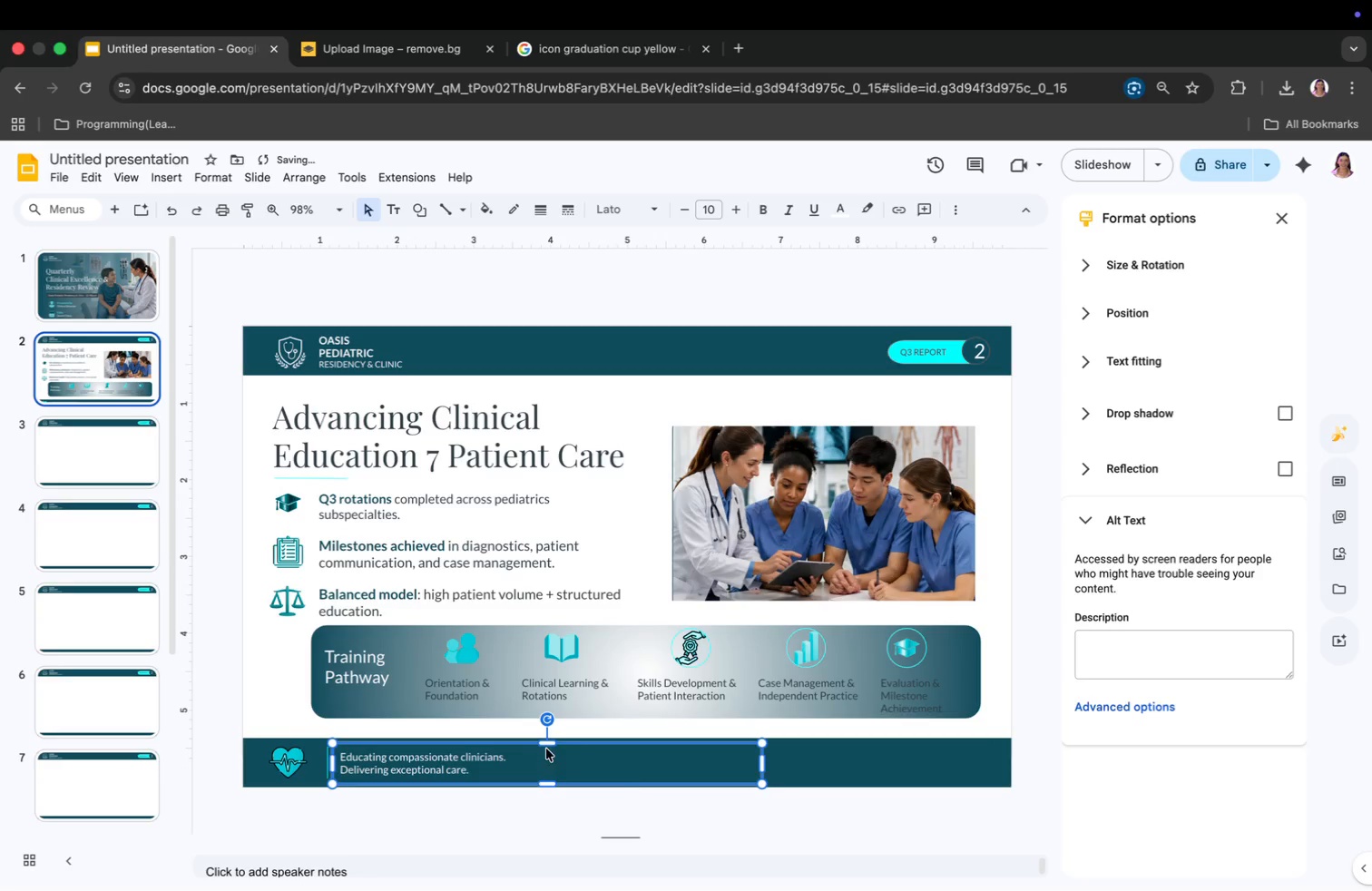 
wait(5.5)
 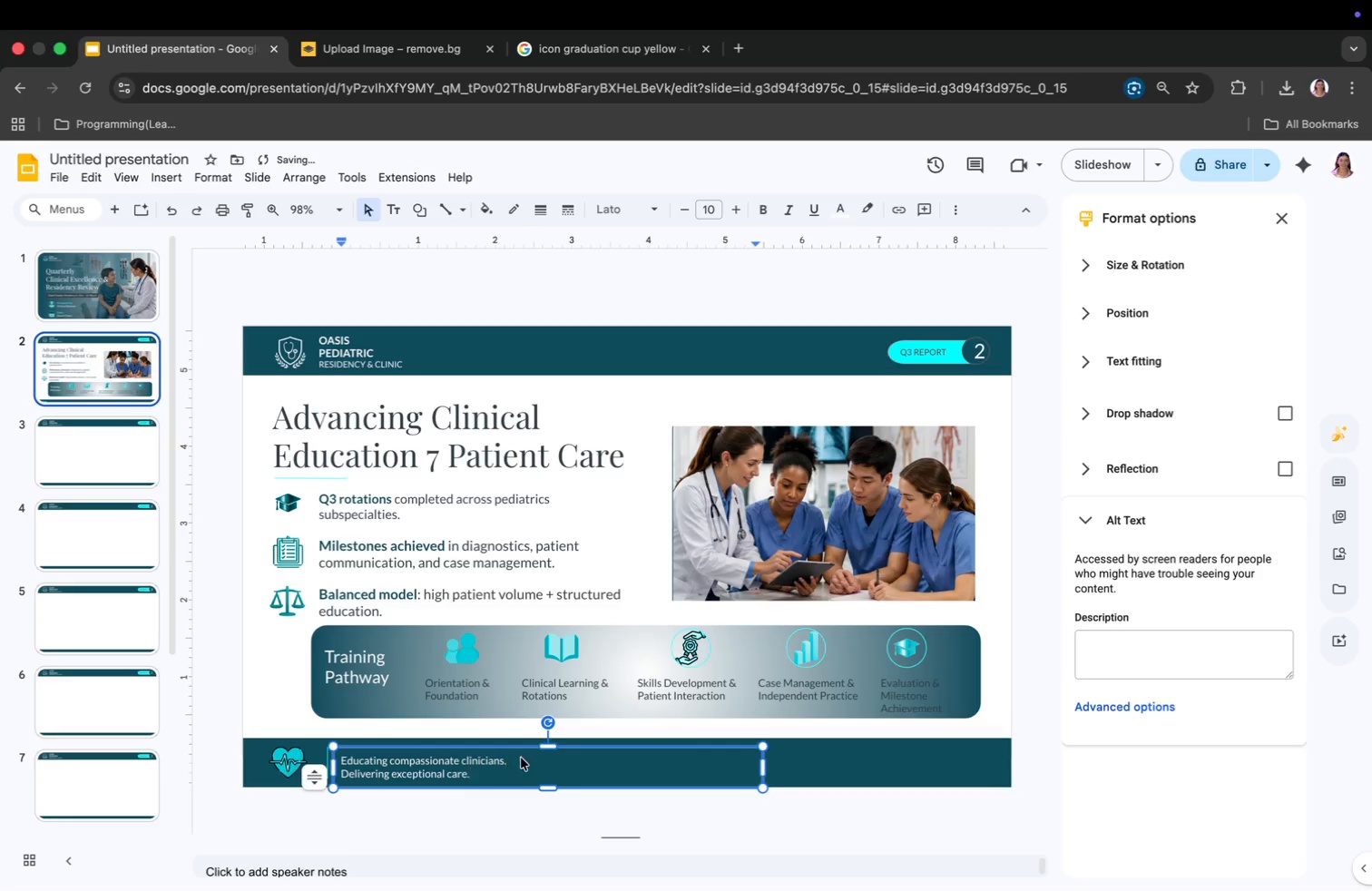 
left_click_drag(start_coordinate=[764, 766], to_coordinate=[527, 766])
 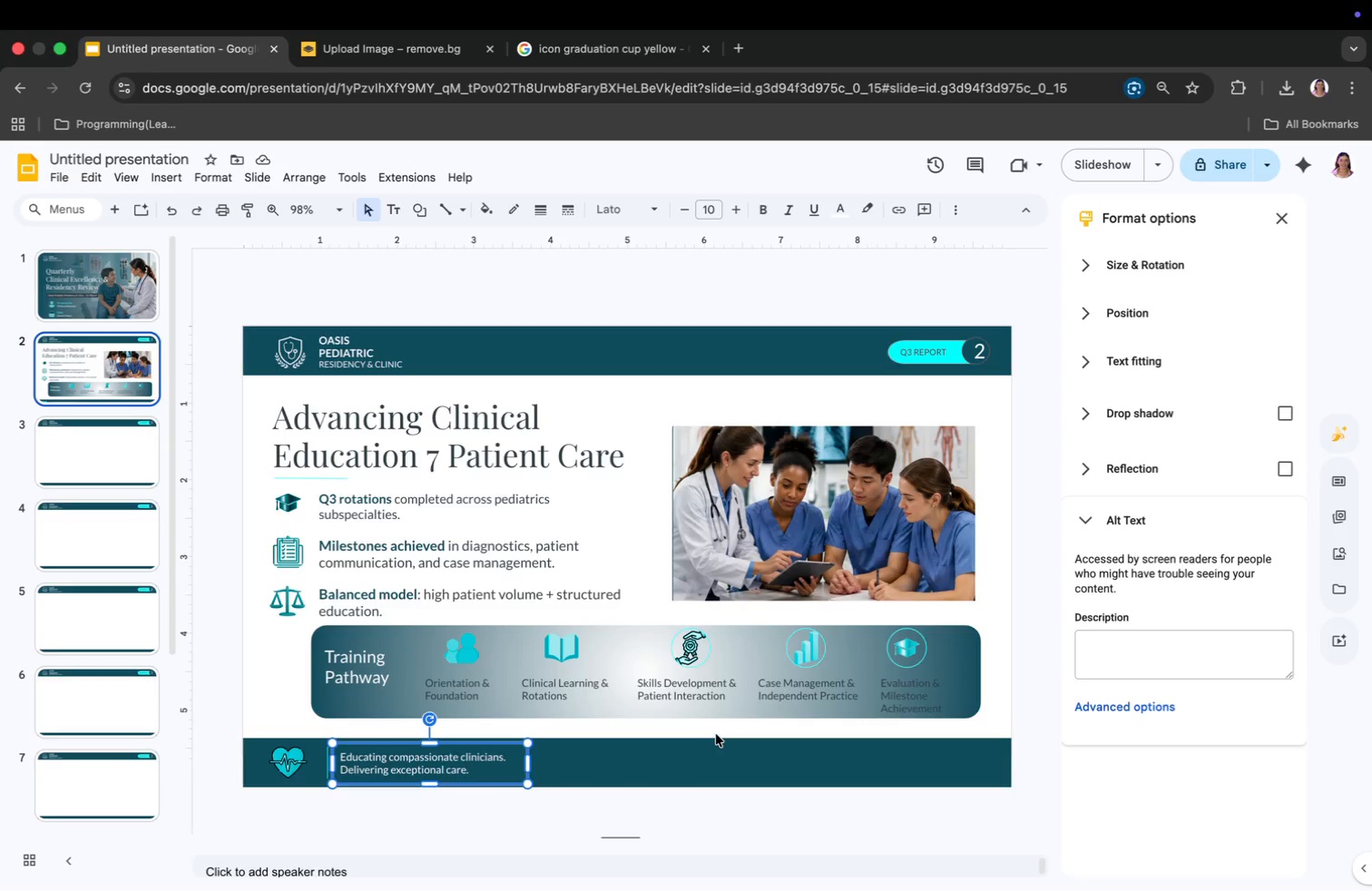 
wait(10.69)
 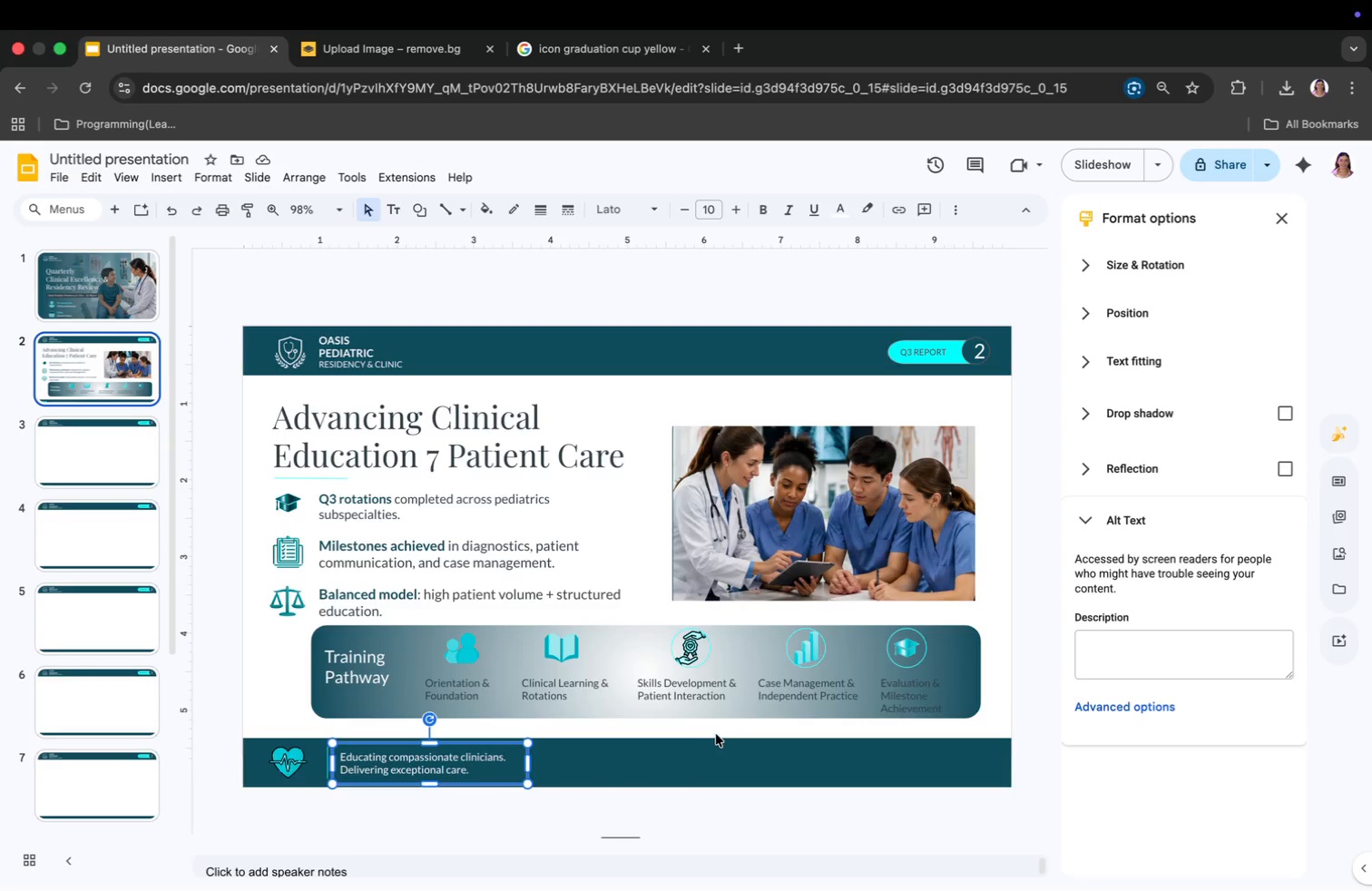 
left_click([490, 289])
 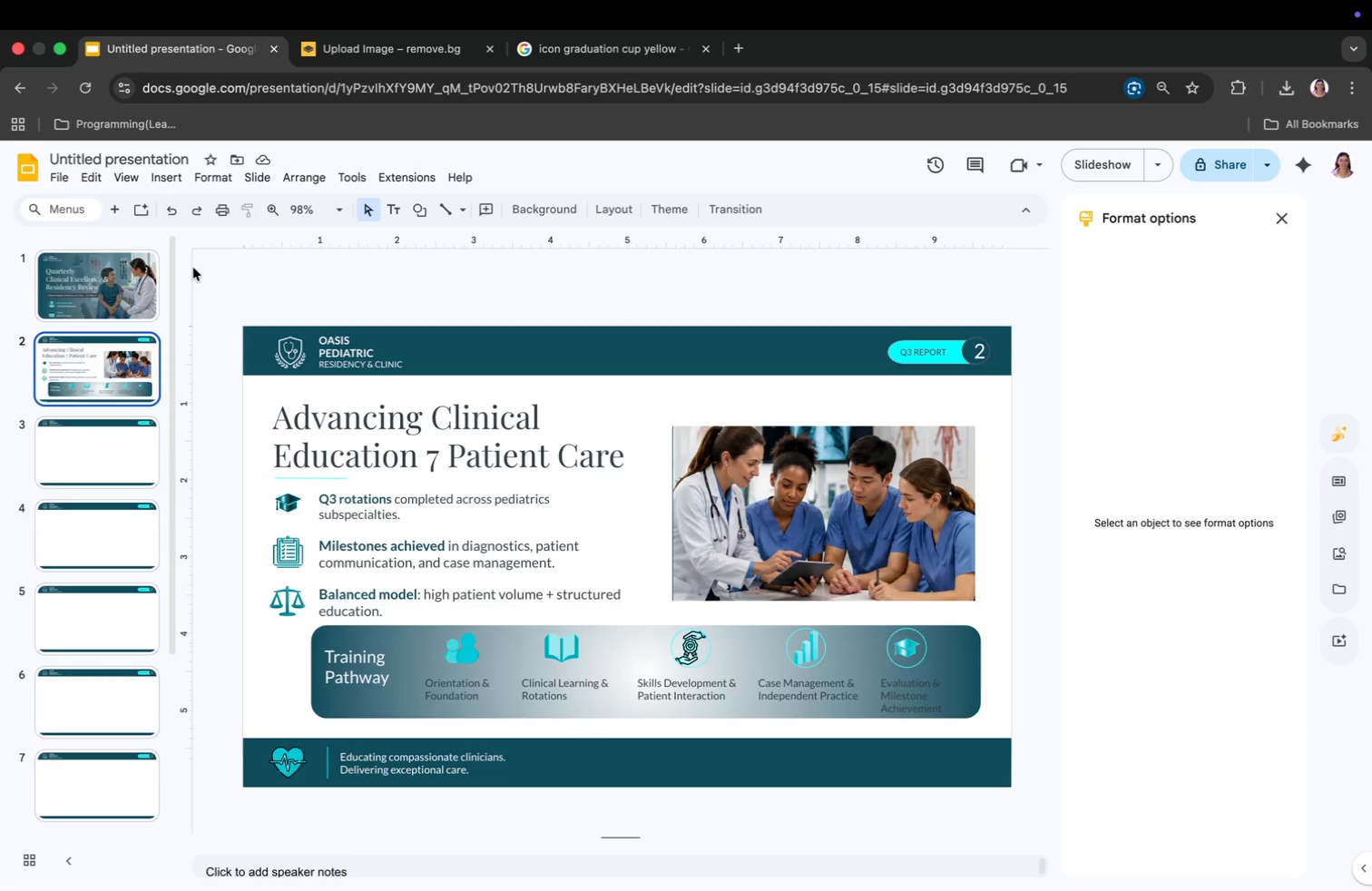 
left_click([132, 278])
 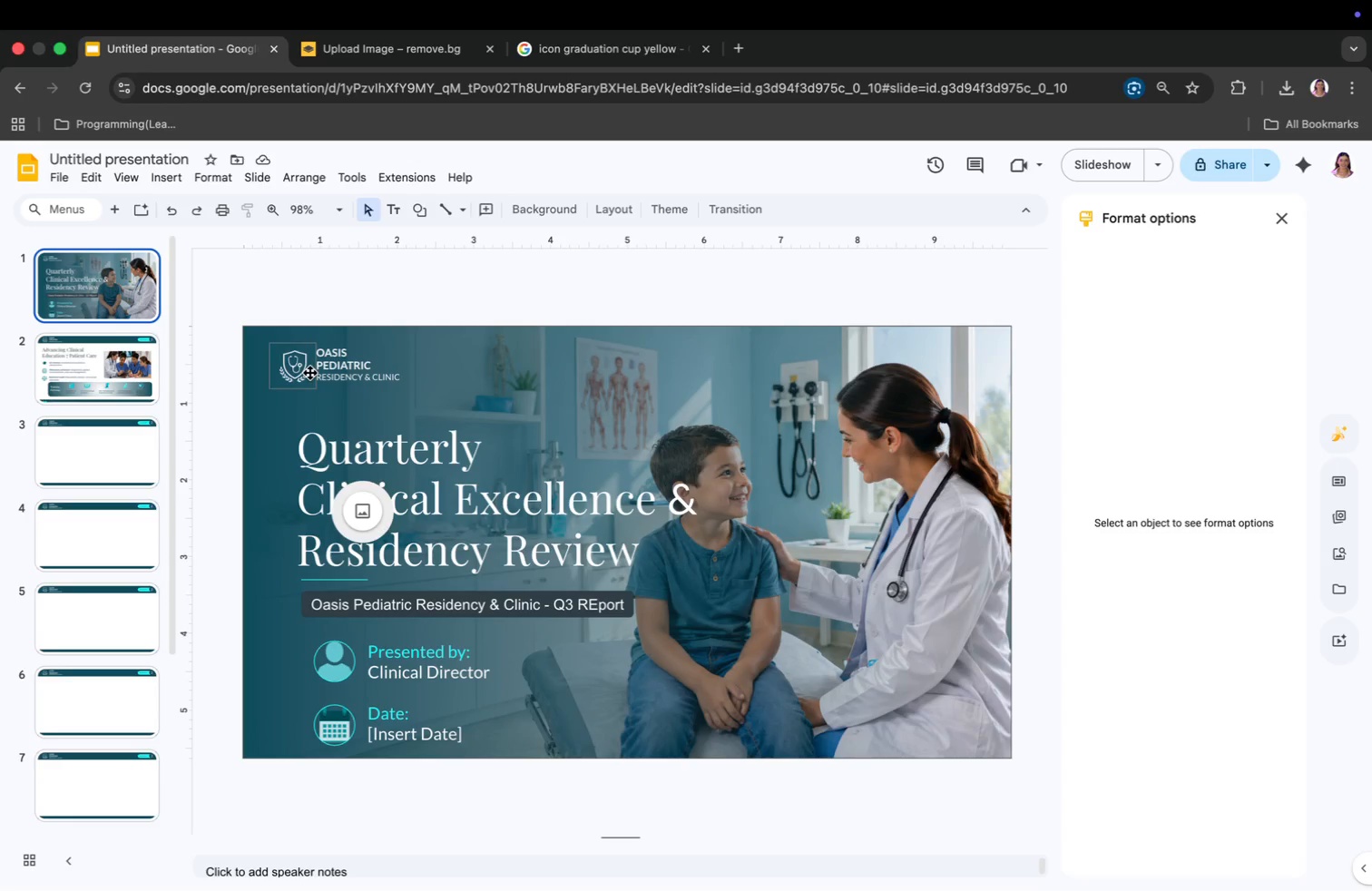 
left_click([378, 498])
 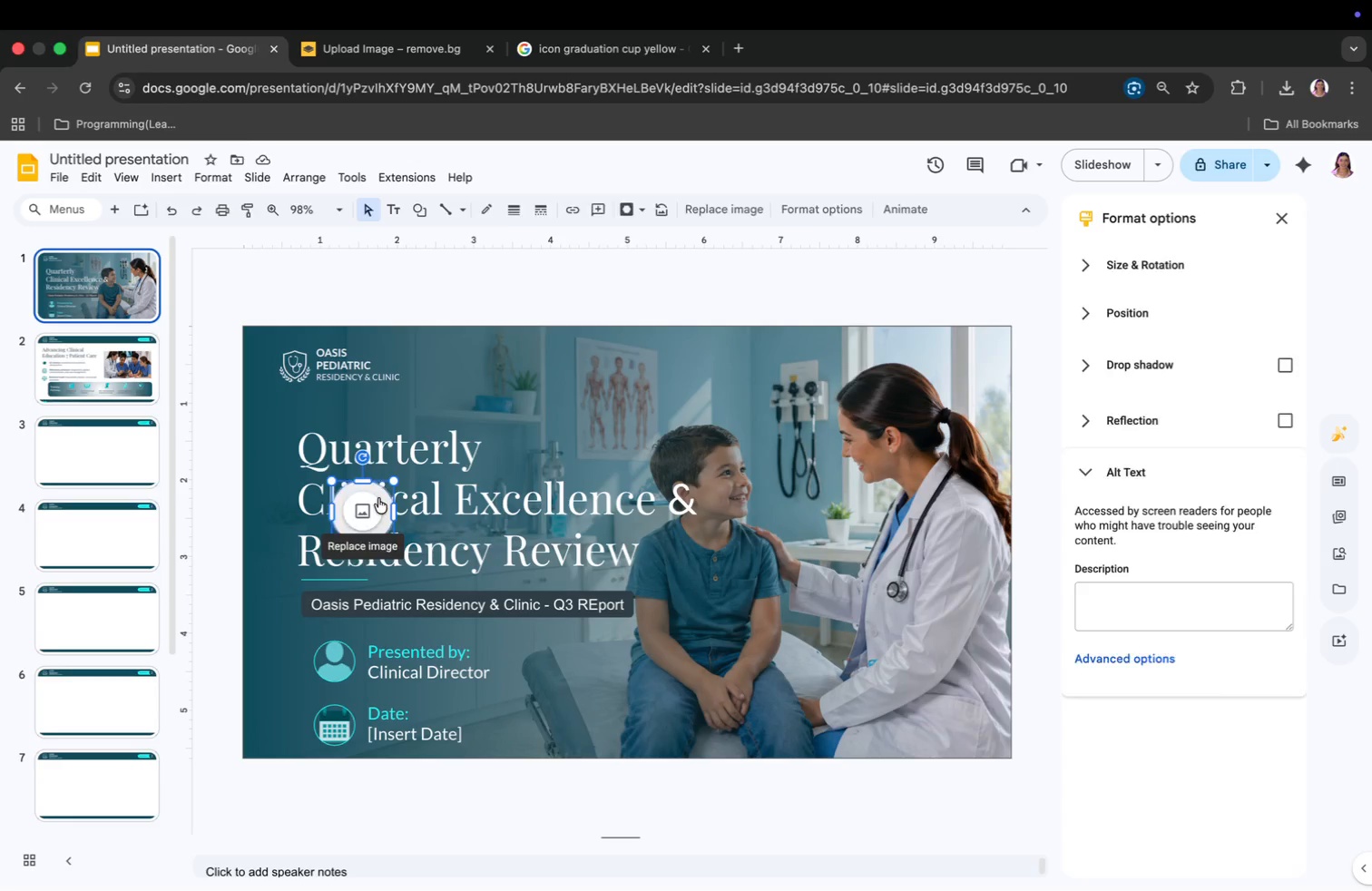 
key(Backspace)
 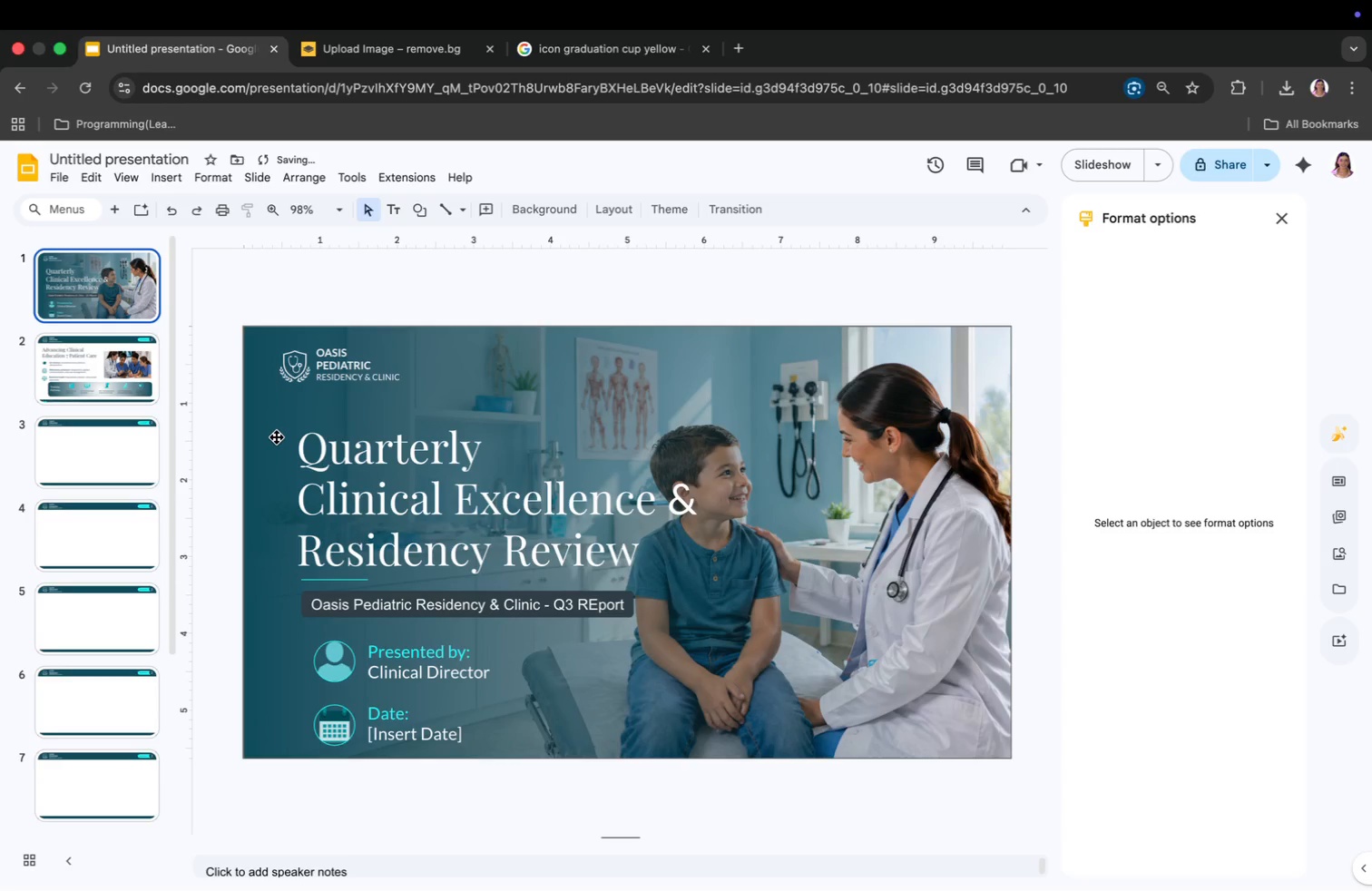 
key(ArrowDown)
 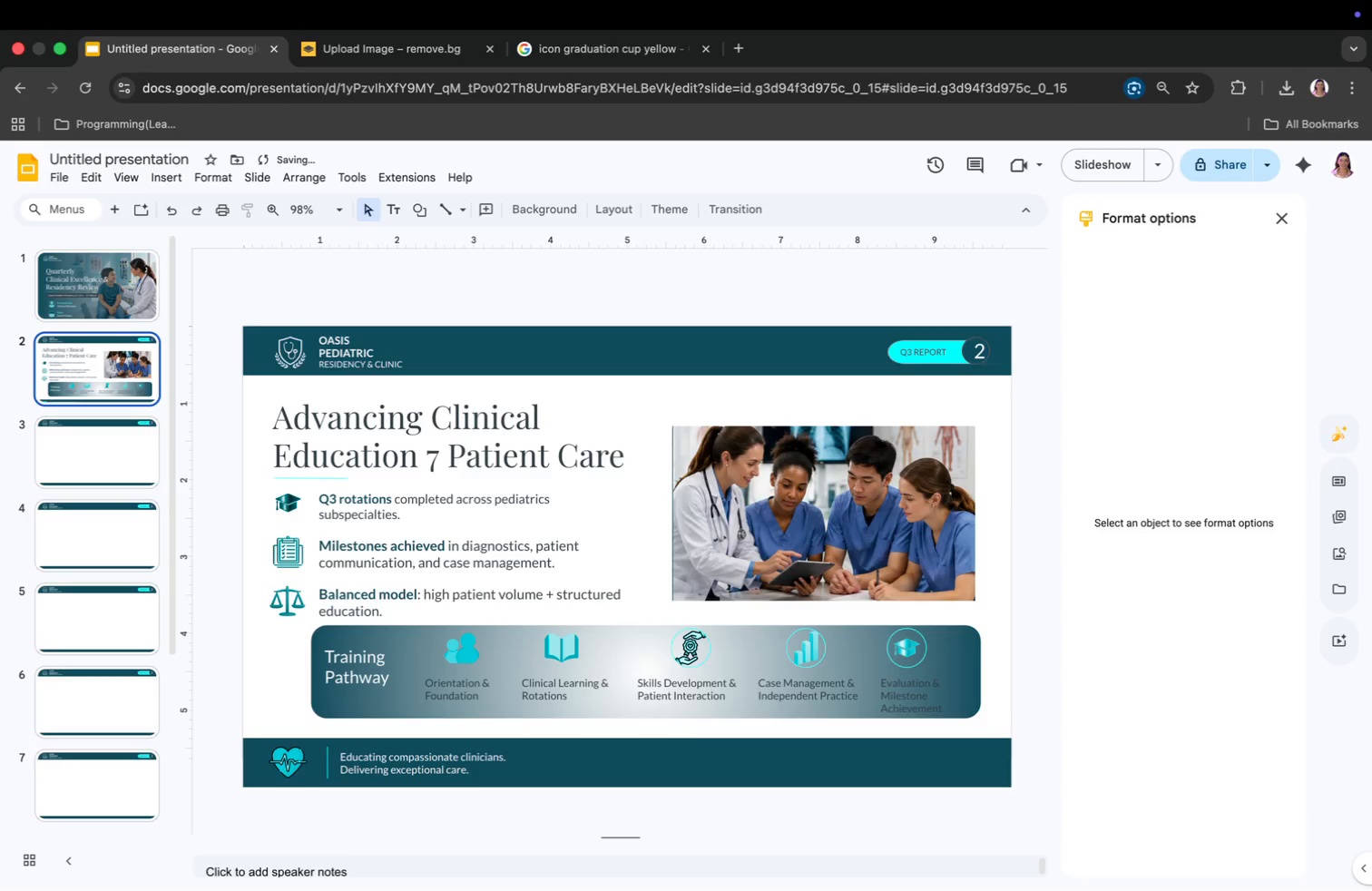 
key(ArrowUp)
 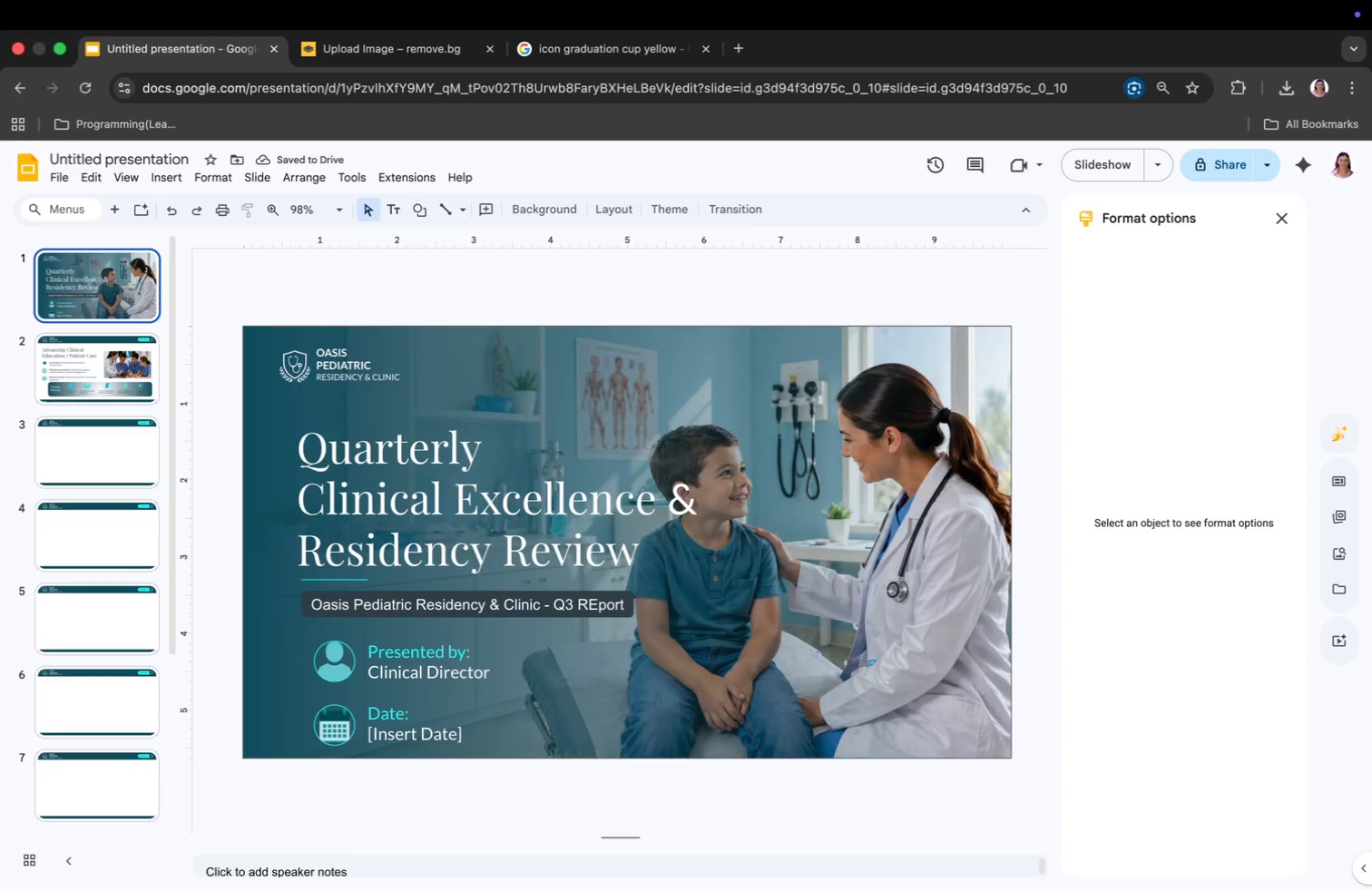 
key(ArrowDown)
 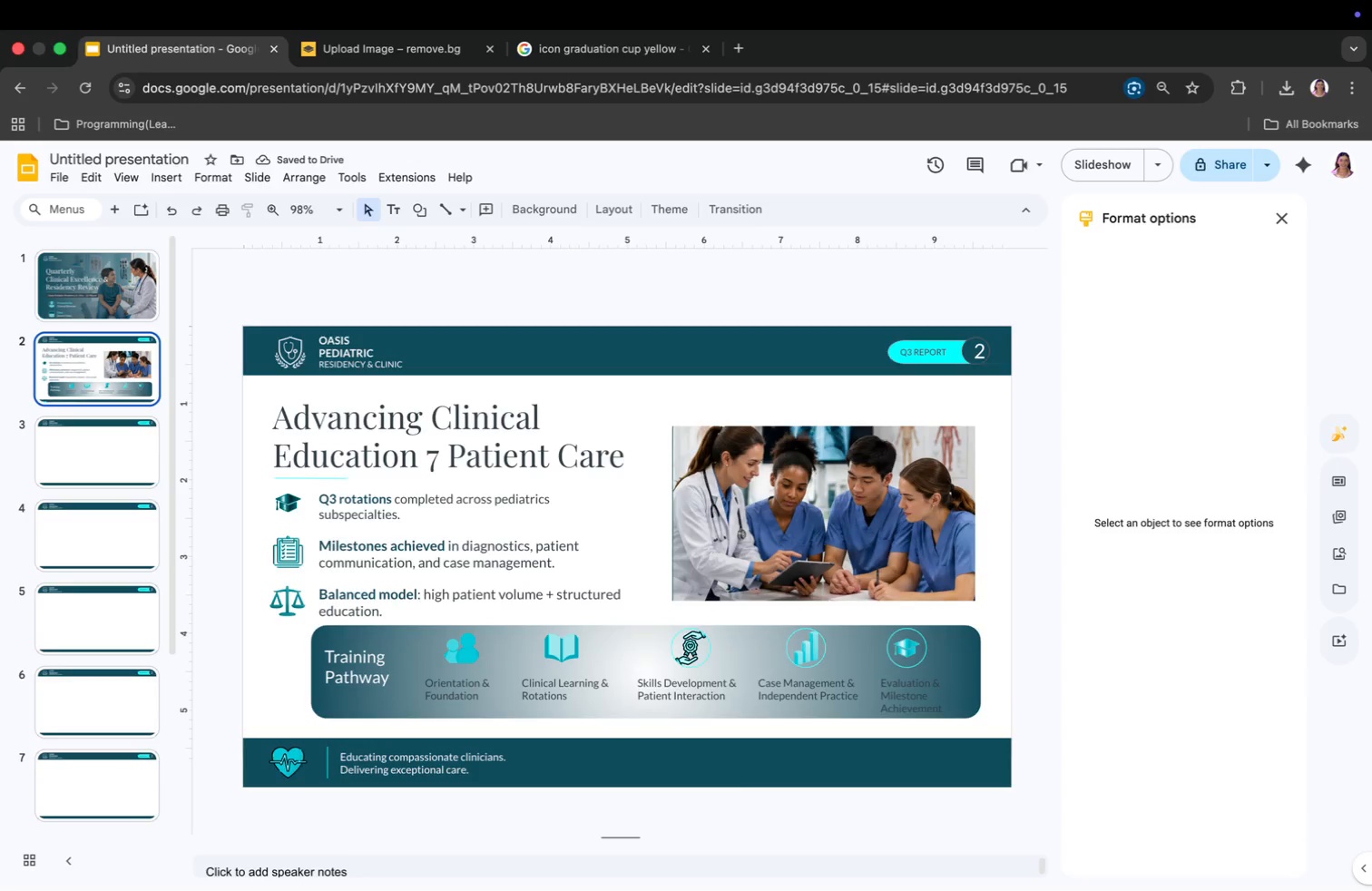 
key(ArrowUp)
 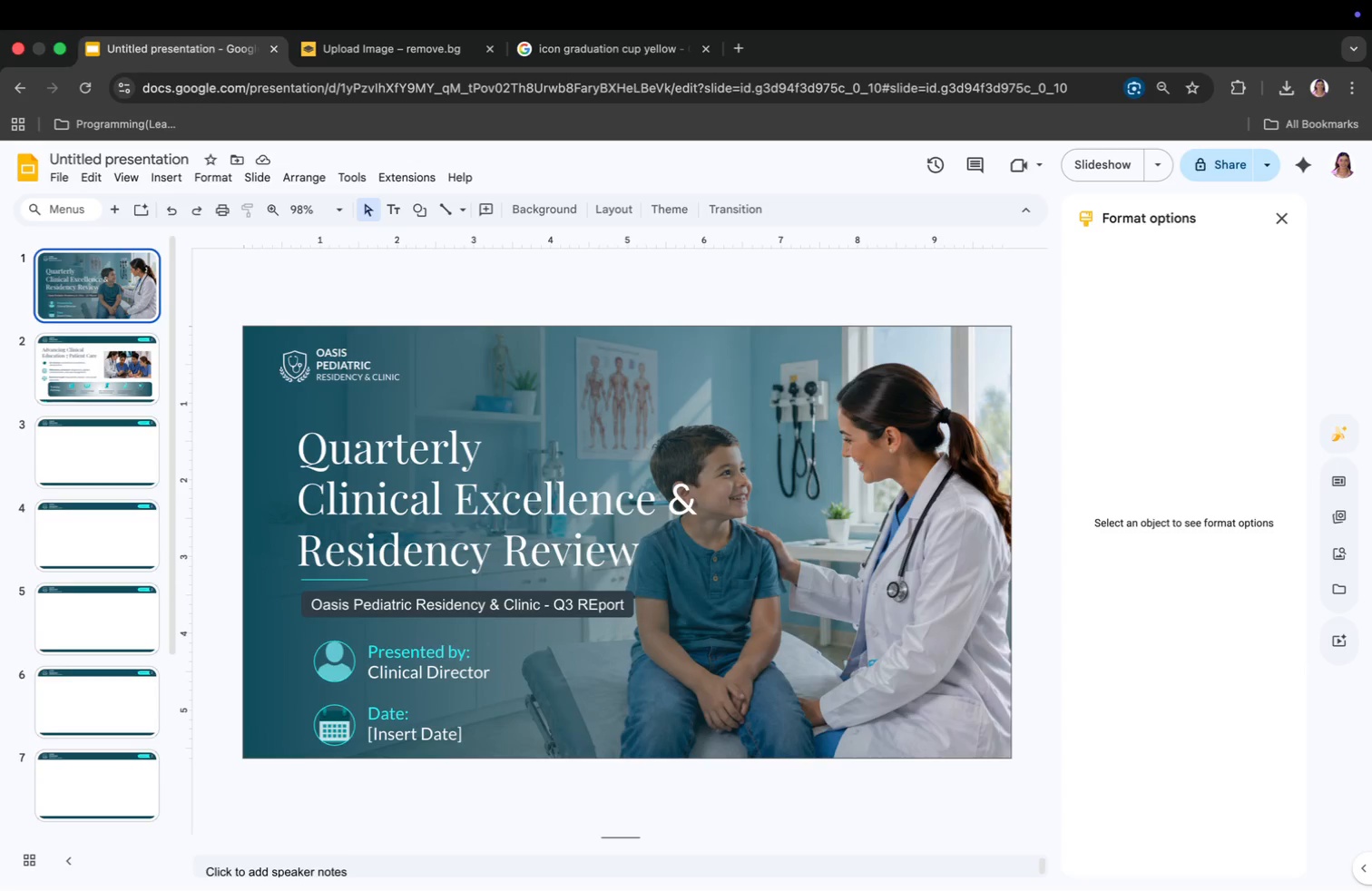 
key(ArrowDown)
 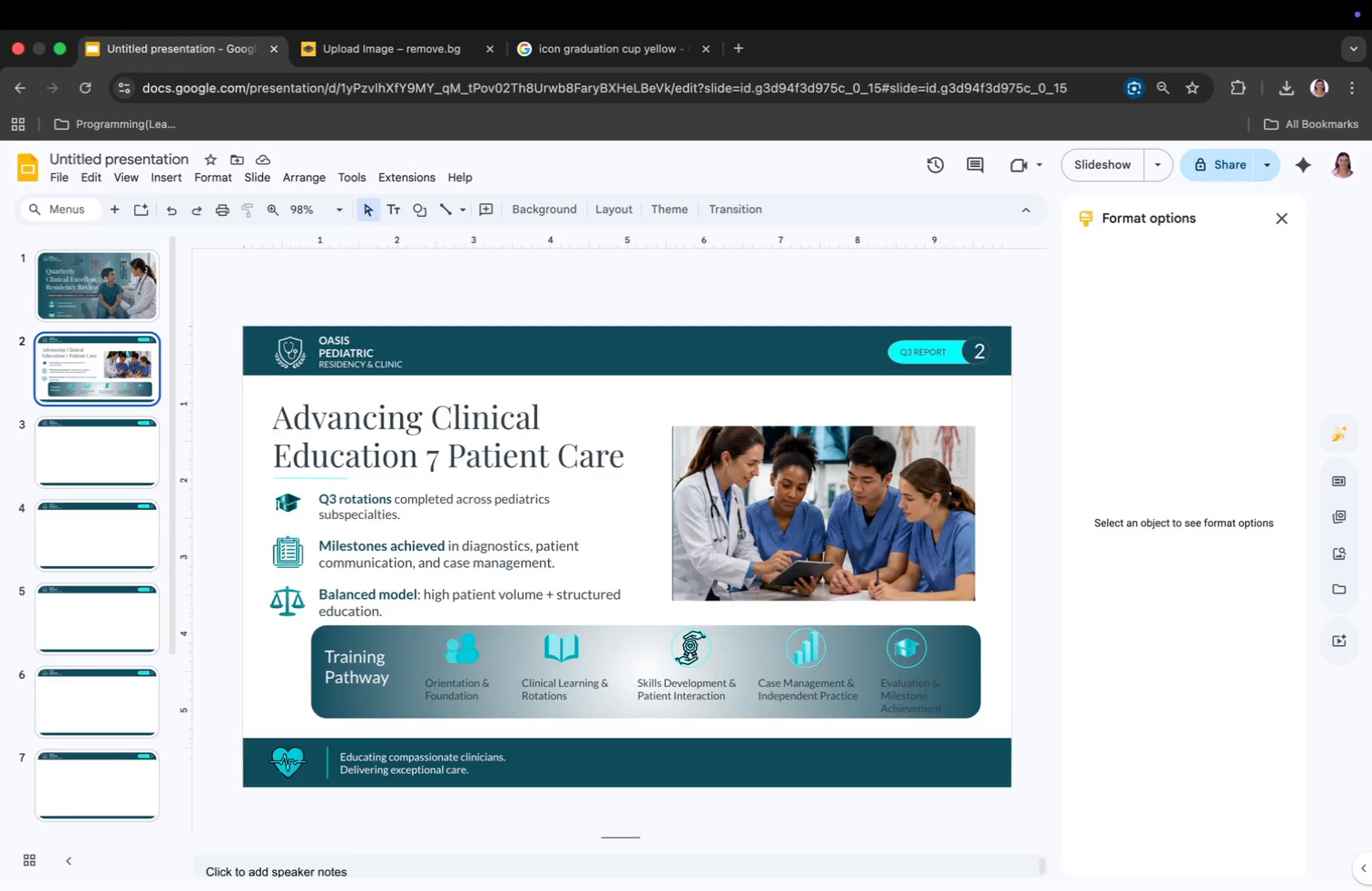 
key(ArrowDown)
 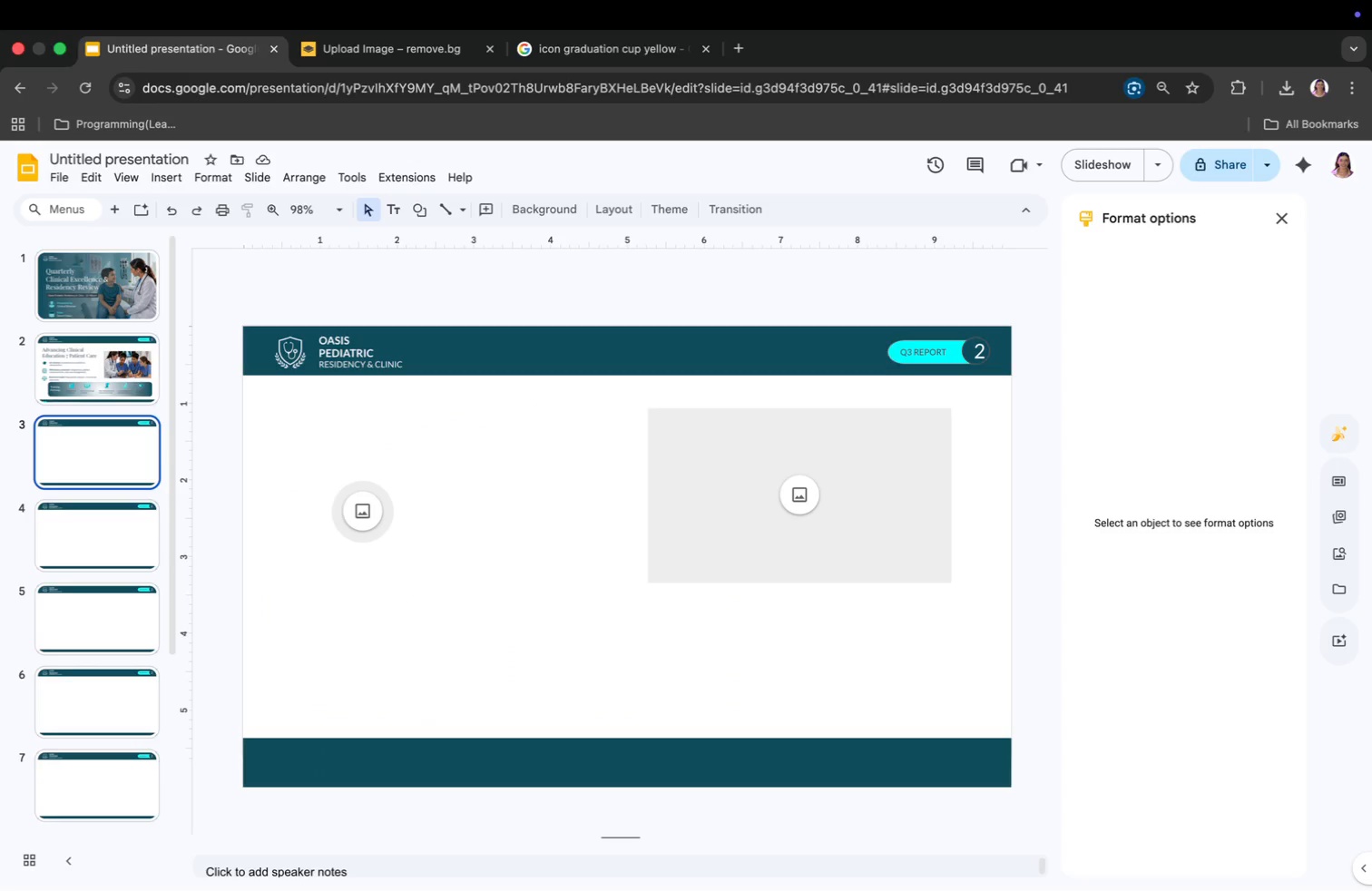 
key(Meta+CommandLeft)
 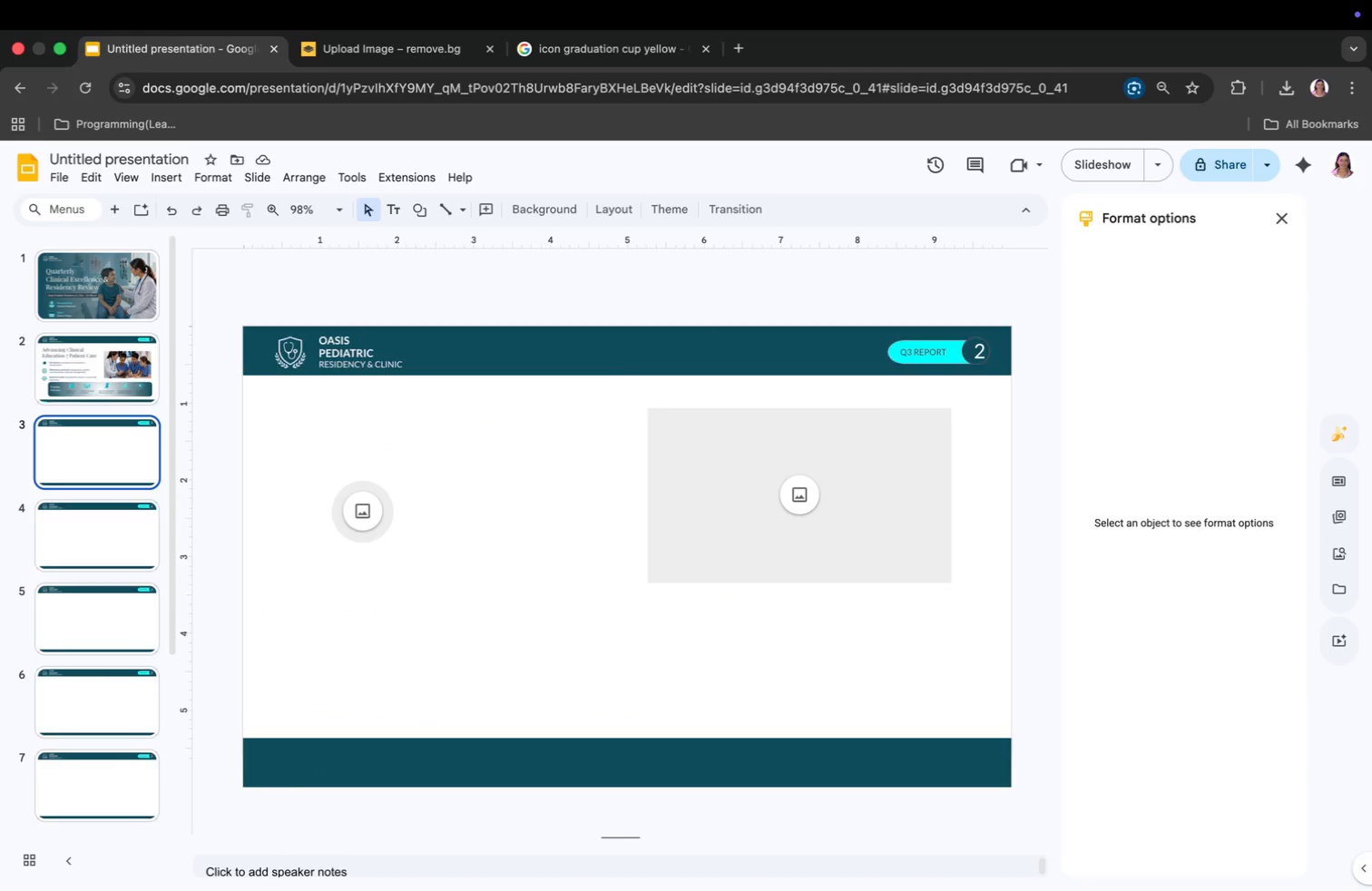 
key(Meta+Tab)